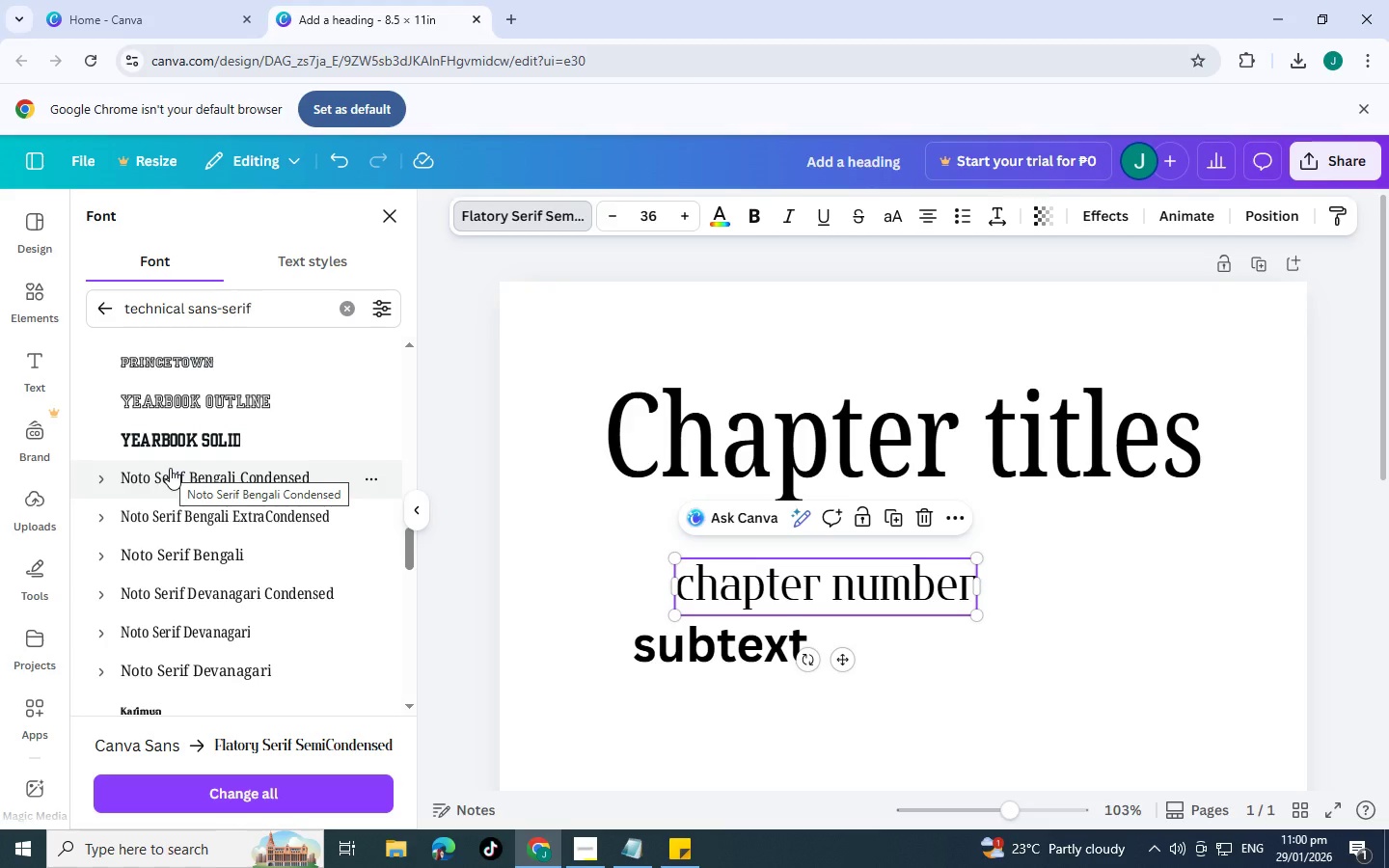 
wait(6.77)
 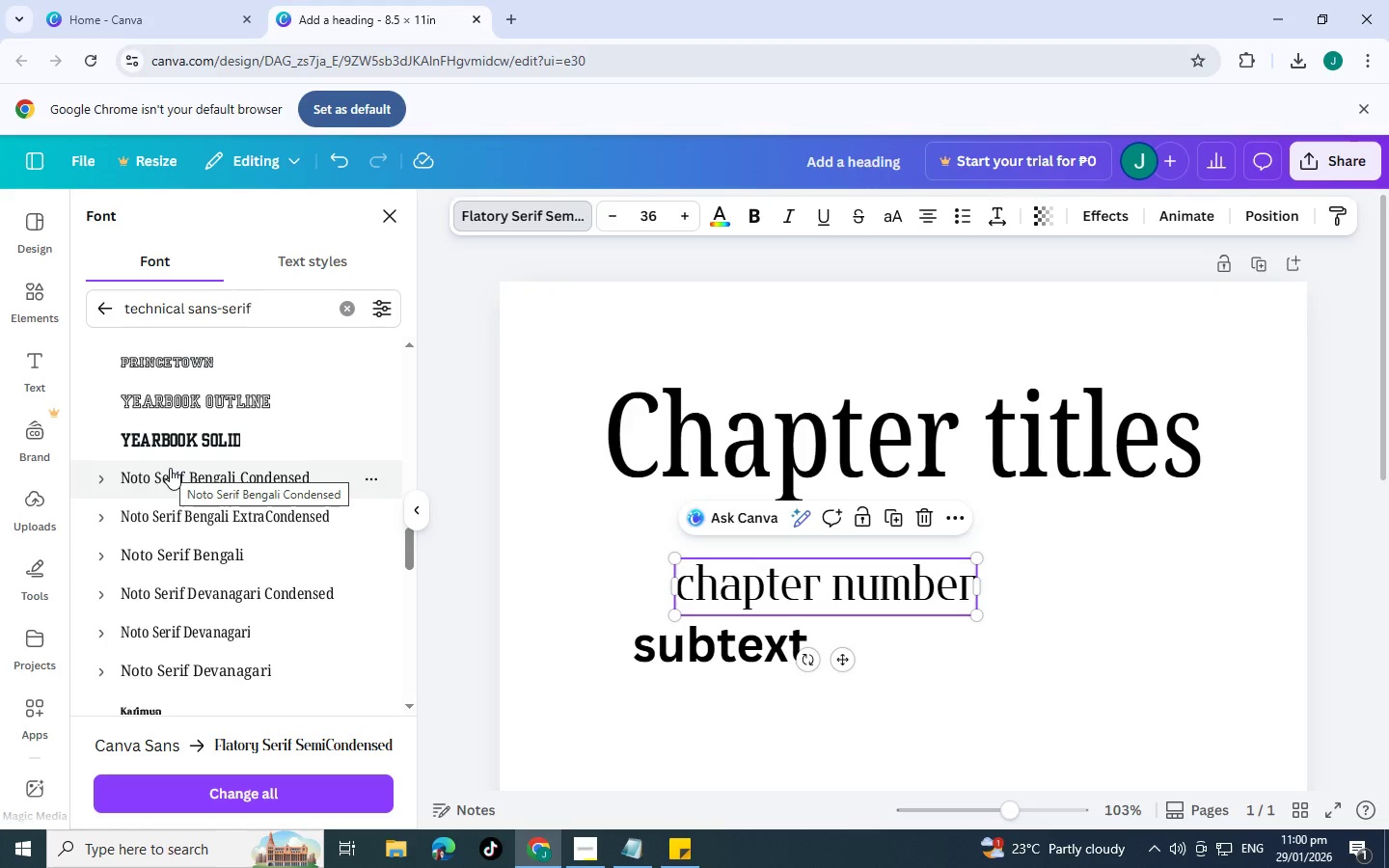 
scroll: coordinate [174, 485], scroll_direction: down, amount: 5.0
 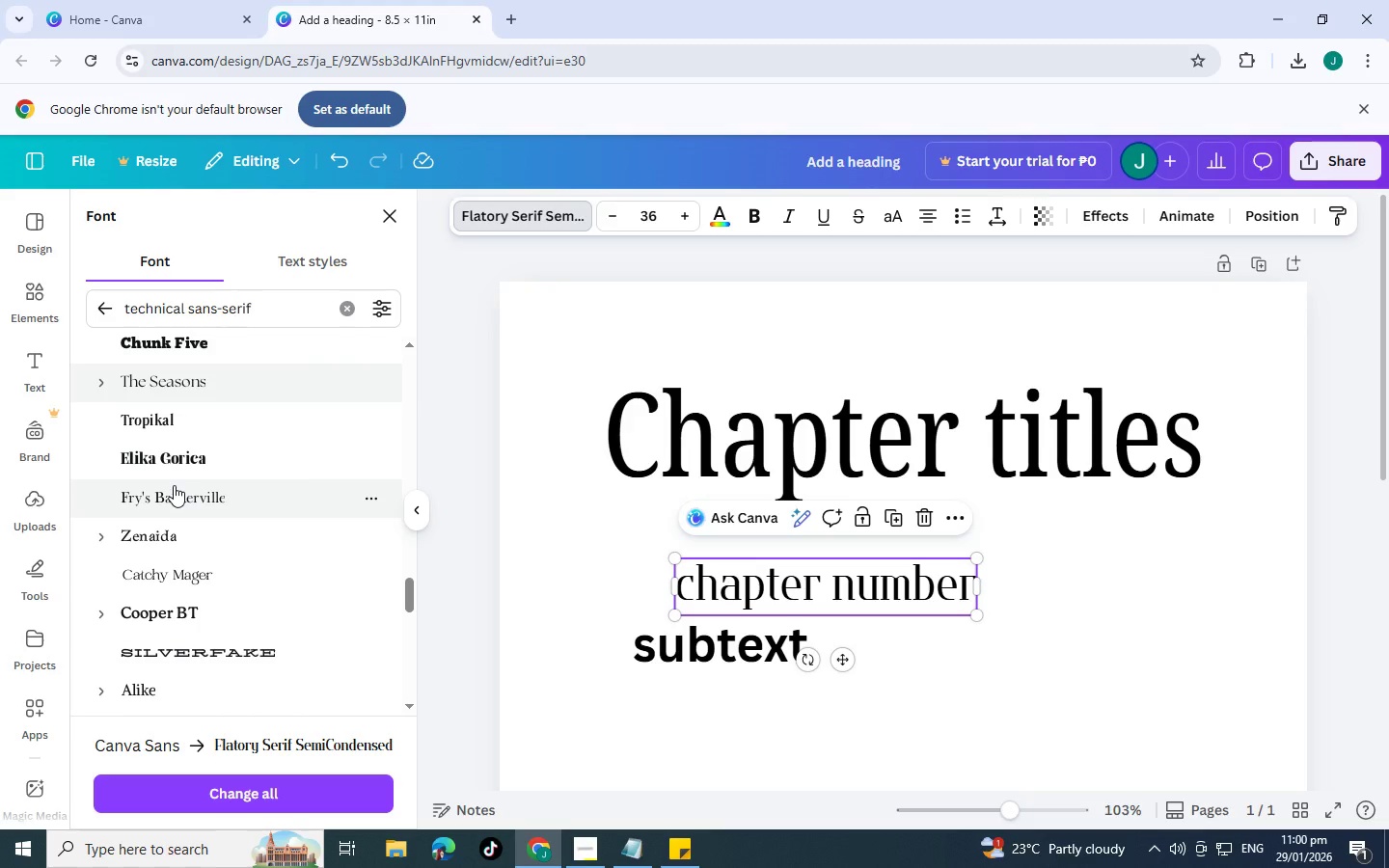 
scroll: coordinate [173, 484], scroll_direction: down, amount: 5.0
 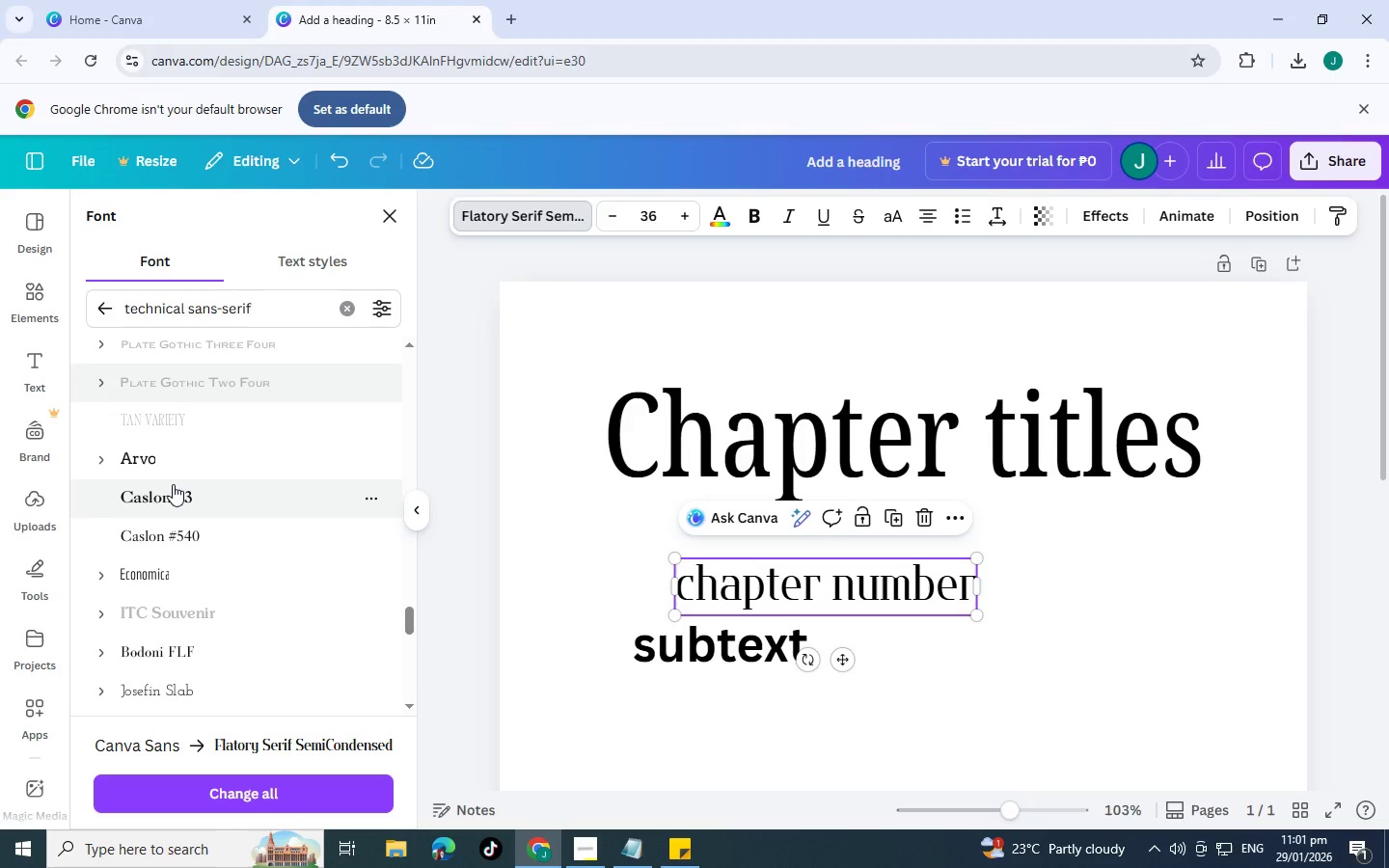 
scroll: coordinate [173, 484], scroll_direction: down, amount: 5.0
 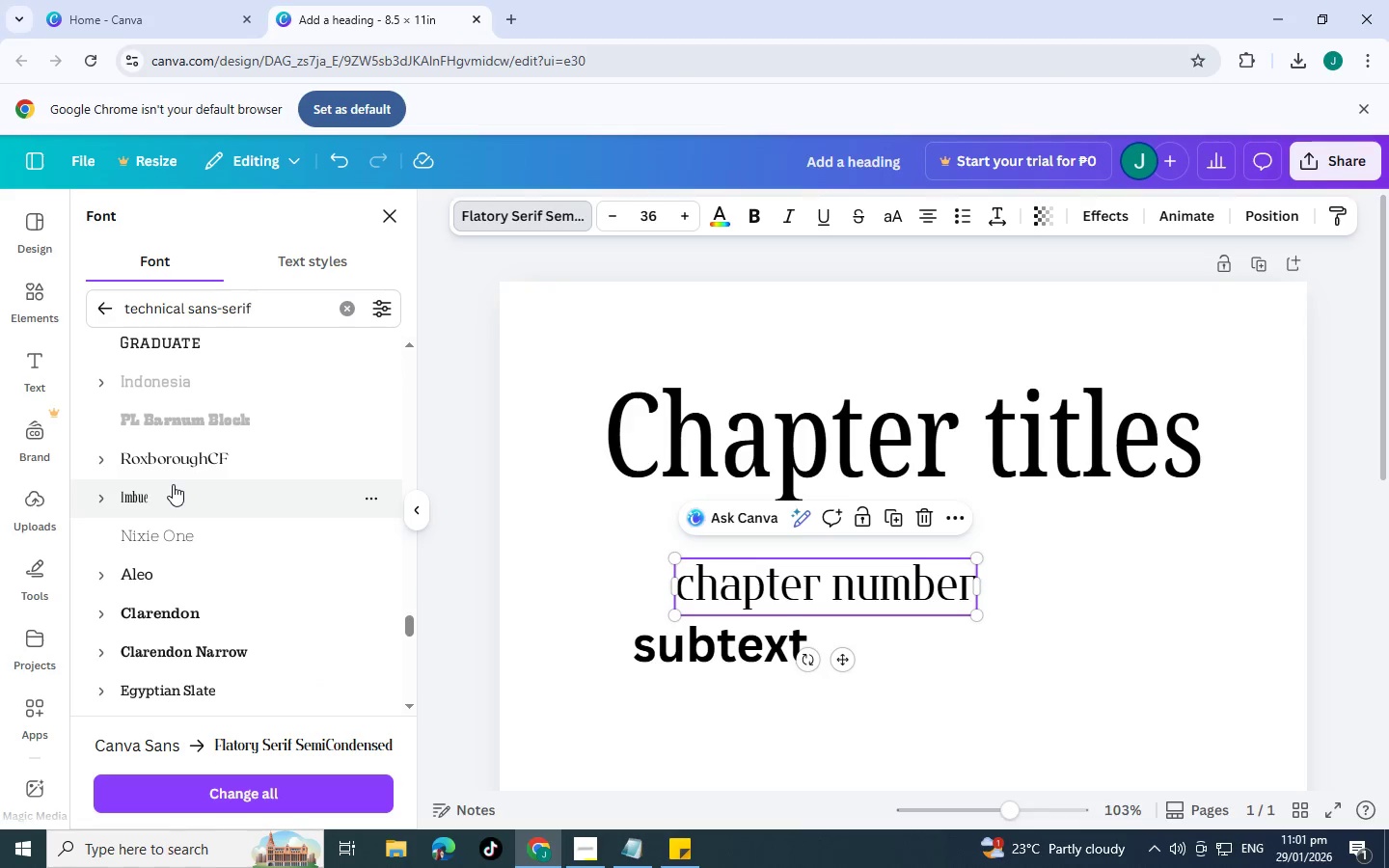 
scroll: coordinate [173, 484], scroll_direction: down, amount: 5.0
 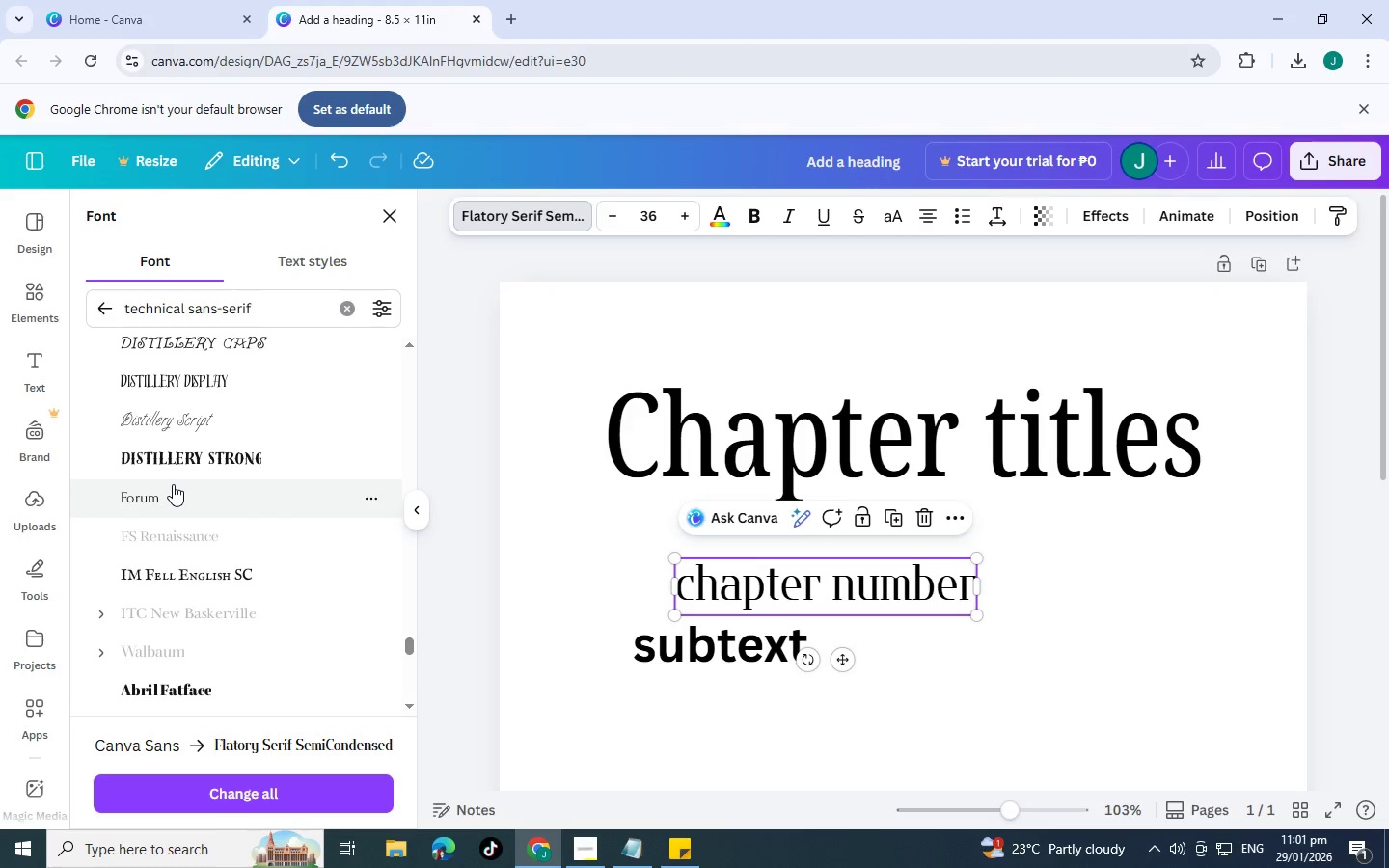 
scroll: coordinate [176, 476], scroll_direction: down, amount: 5.0
 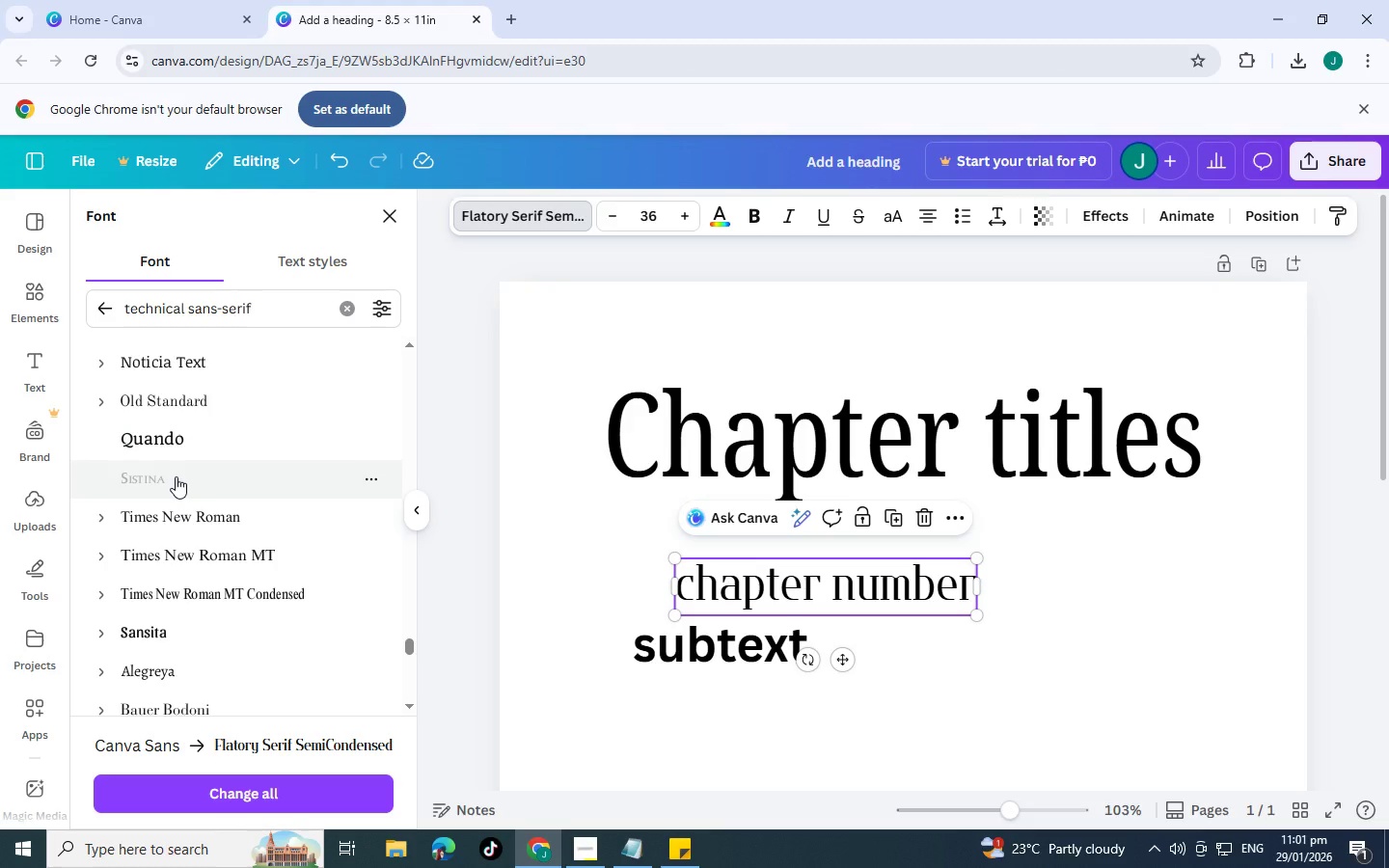 
wait(9.7)
 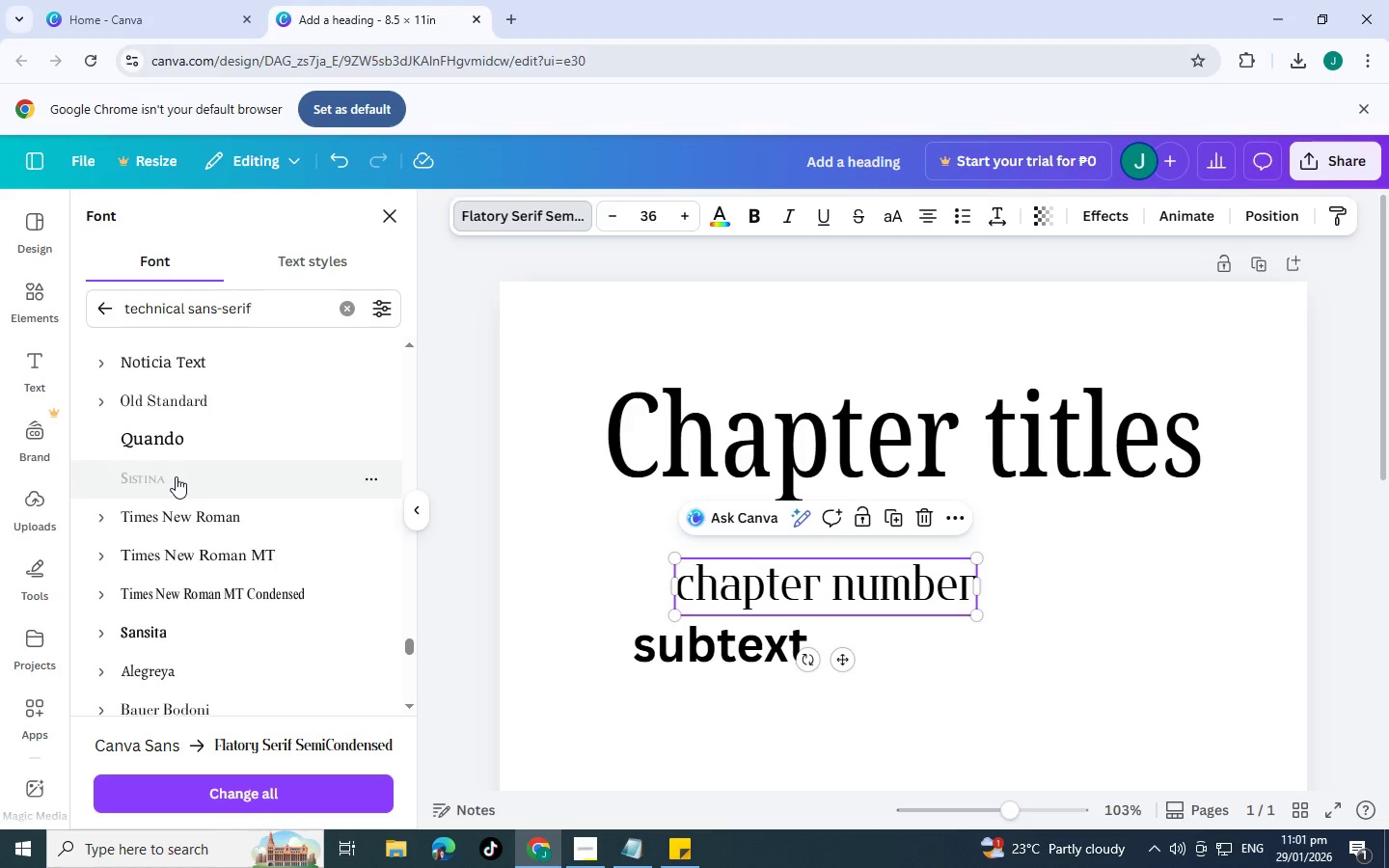 
scroll: coordinate [176, 476], scroll_direction: down, amount: 2.0
 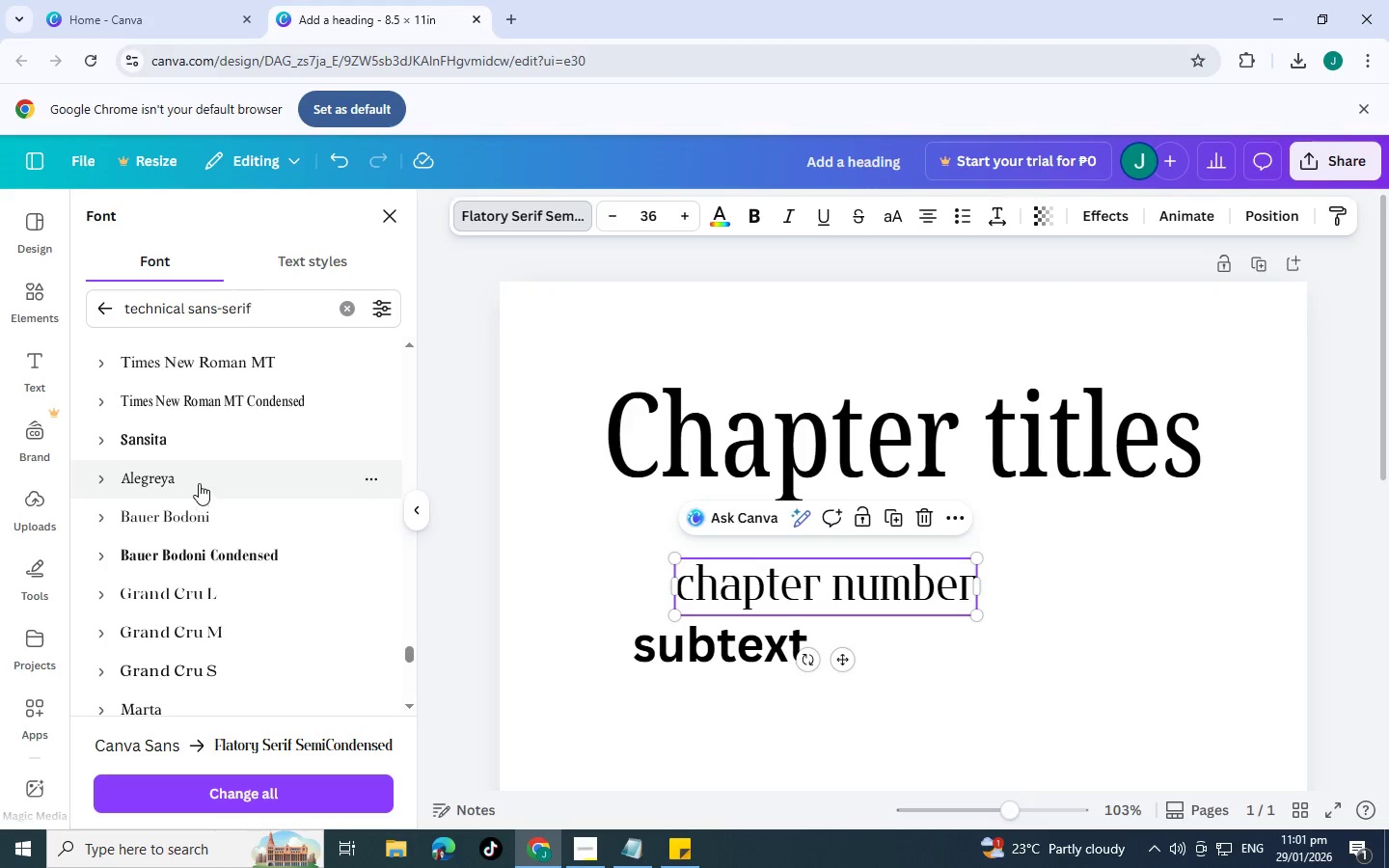 
left_click([199, 483])
 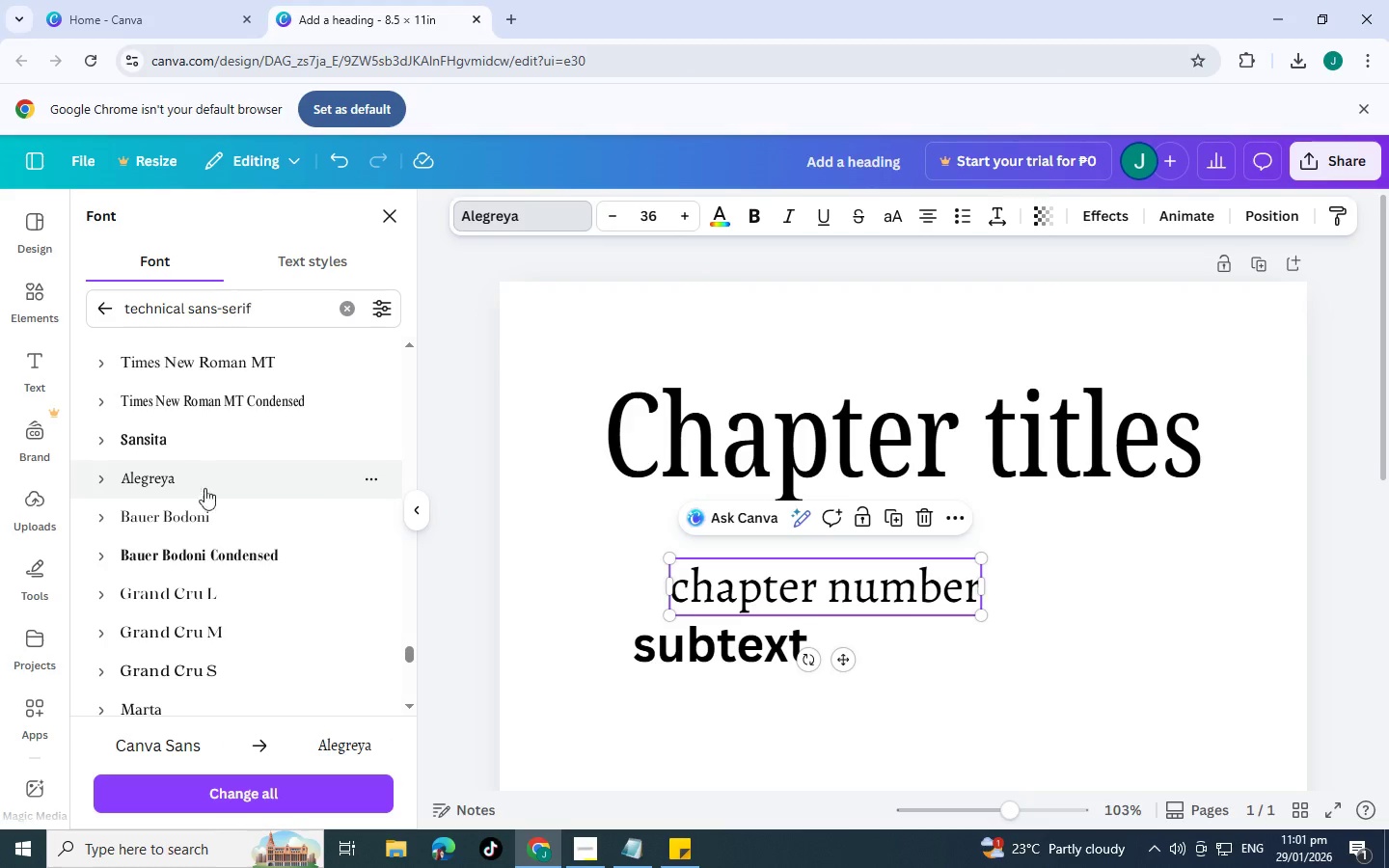 
left_click([209, 547])
 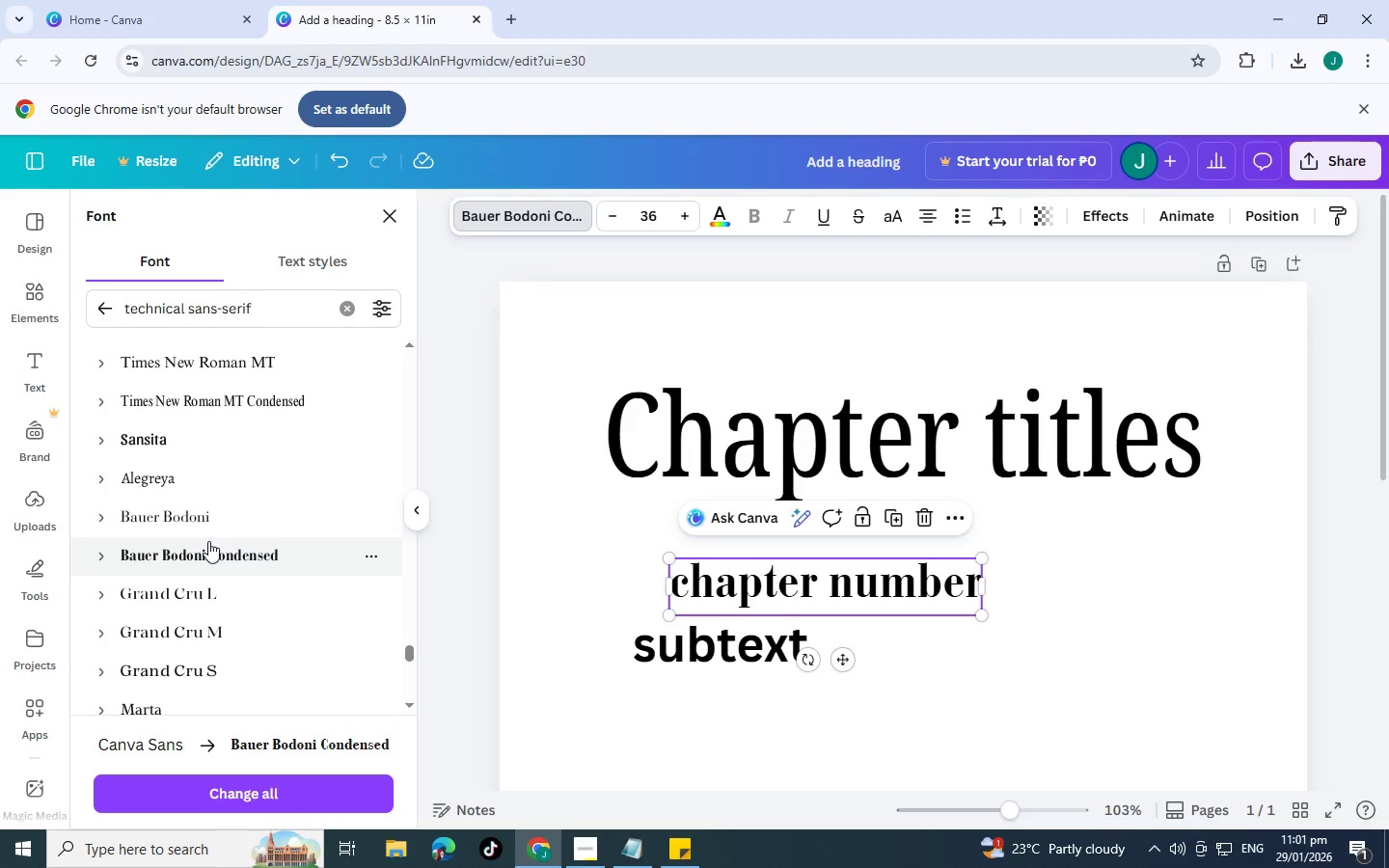 
scroll: coordinate [208, 536], scroll_direction: down, amount: 4.0
 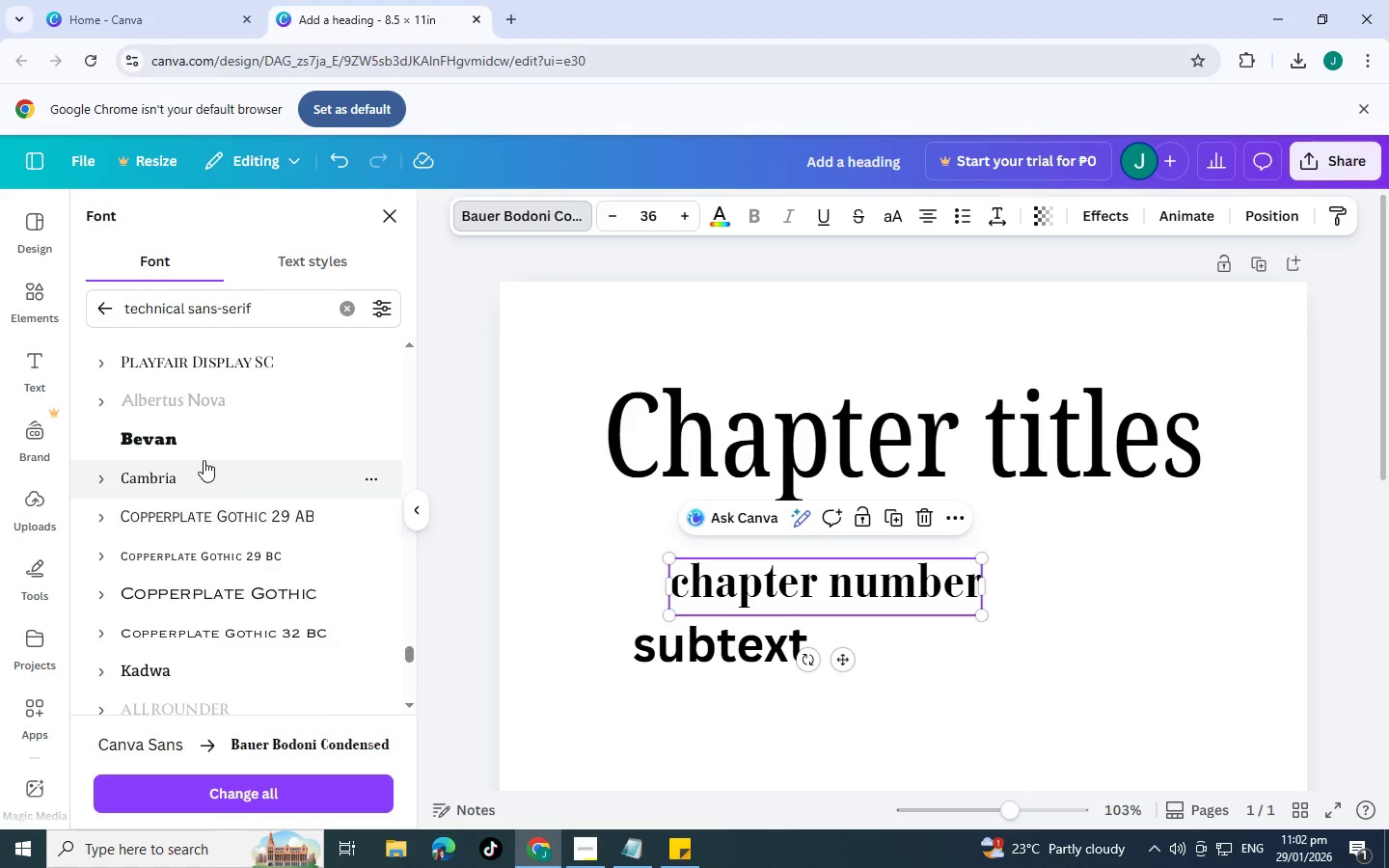 
left_click([202, 450])
 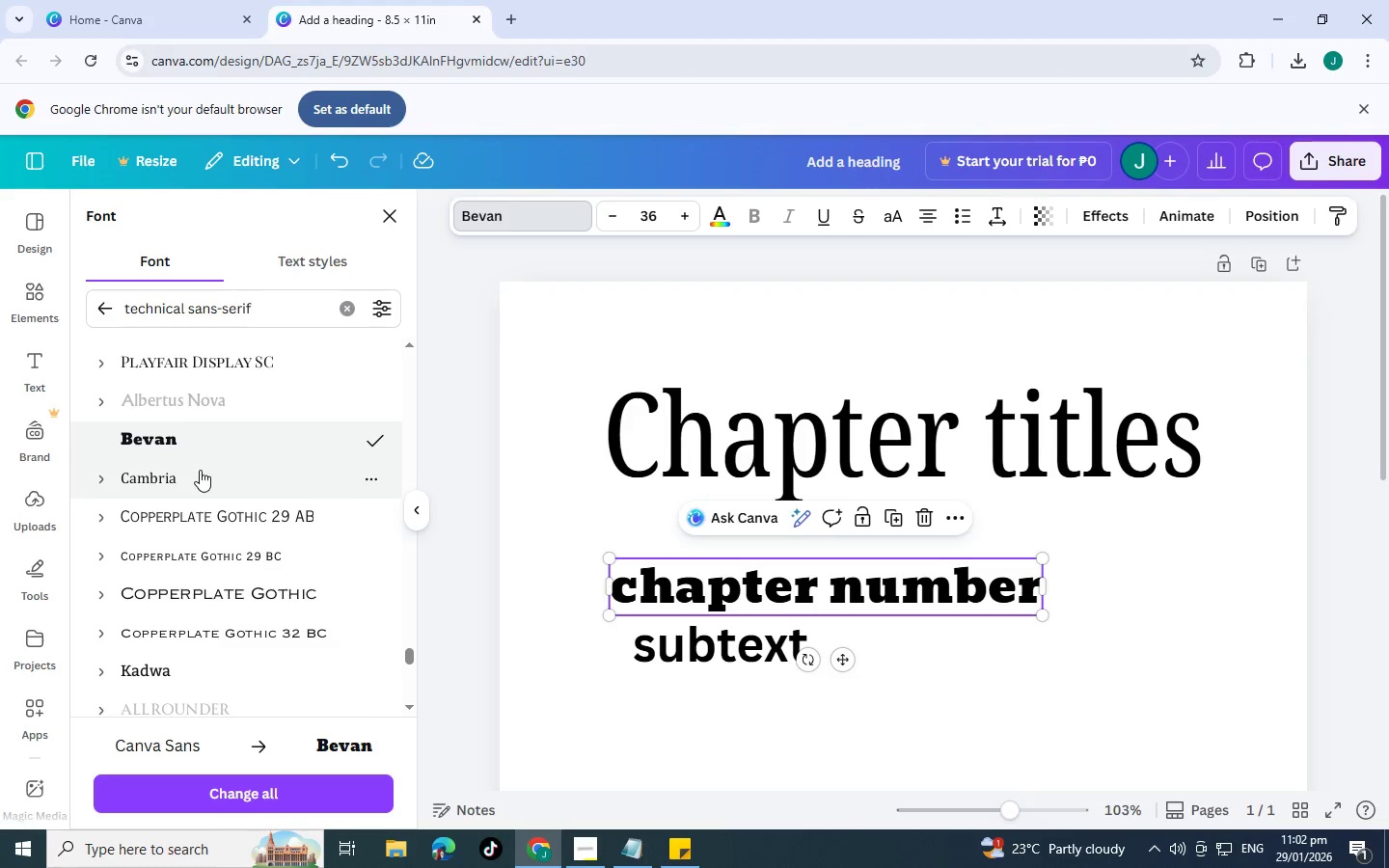 
left_click([202, 484])
 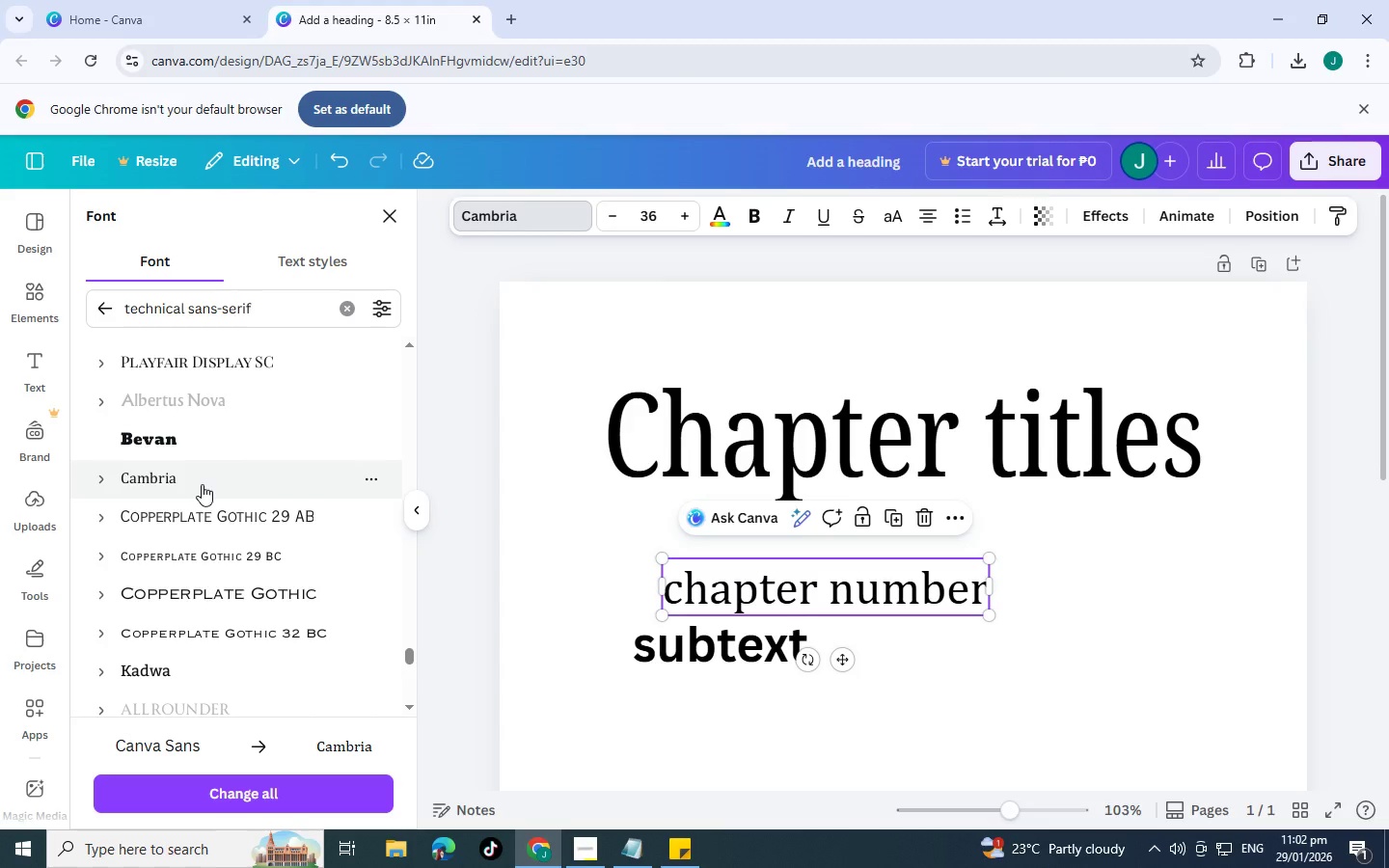 
wait(6.14)
 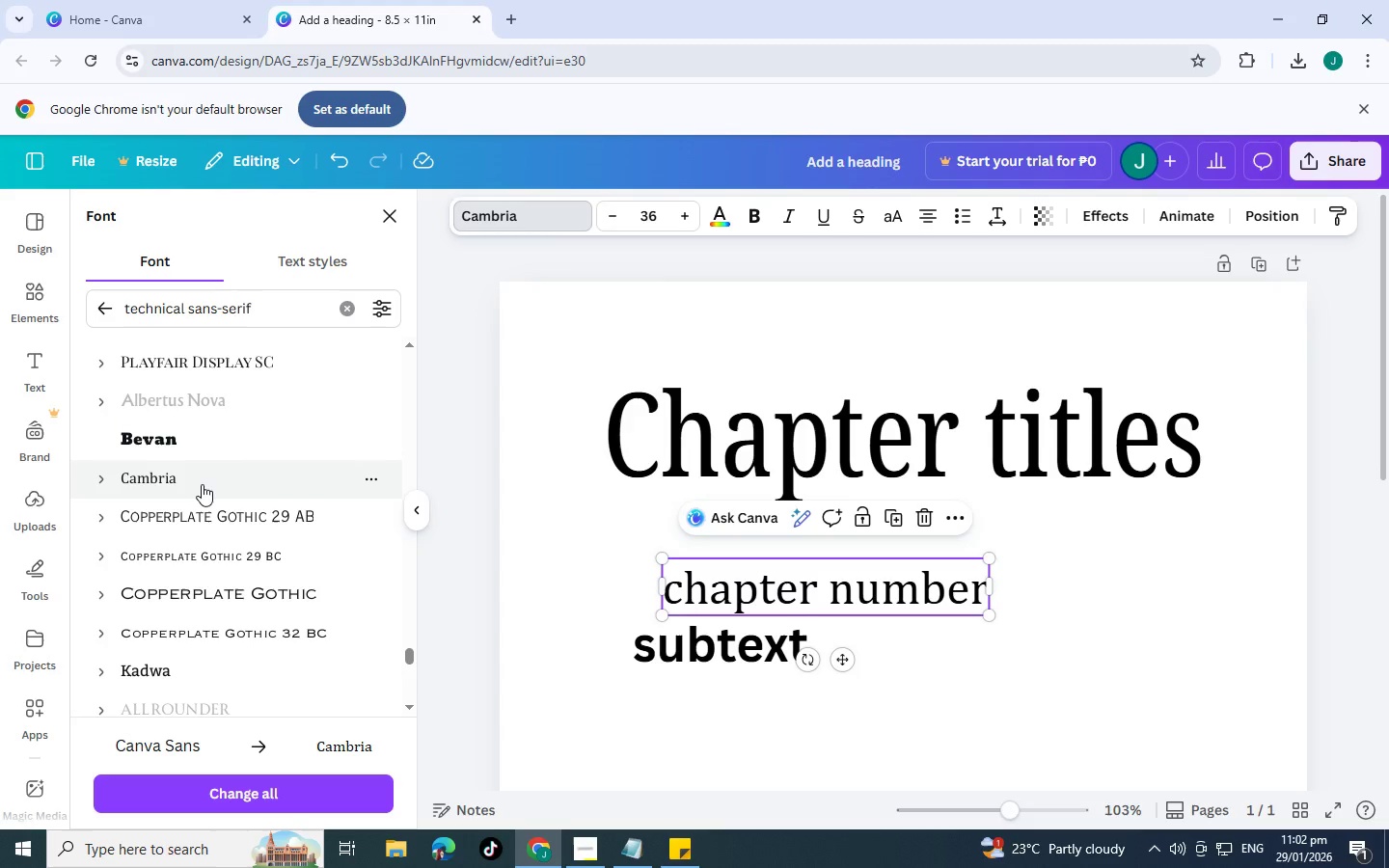 
left_click([209, 541])
 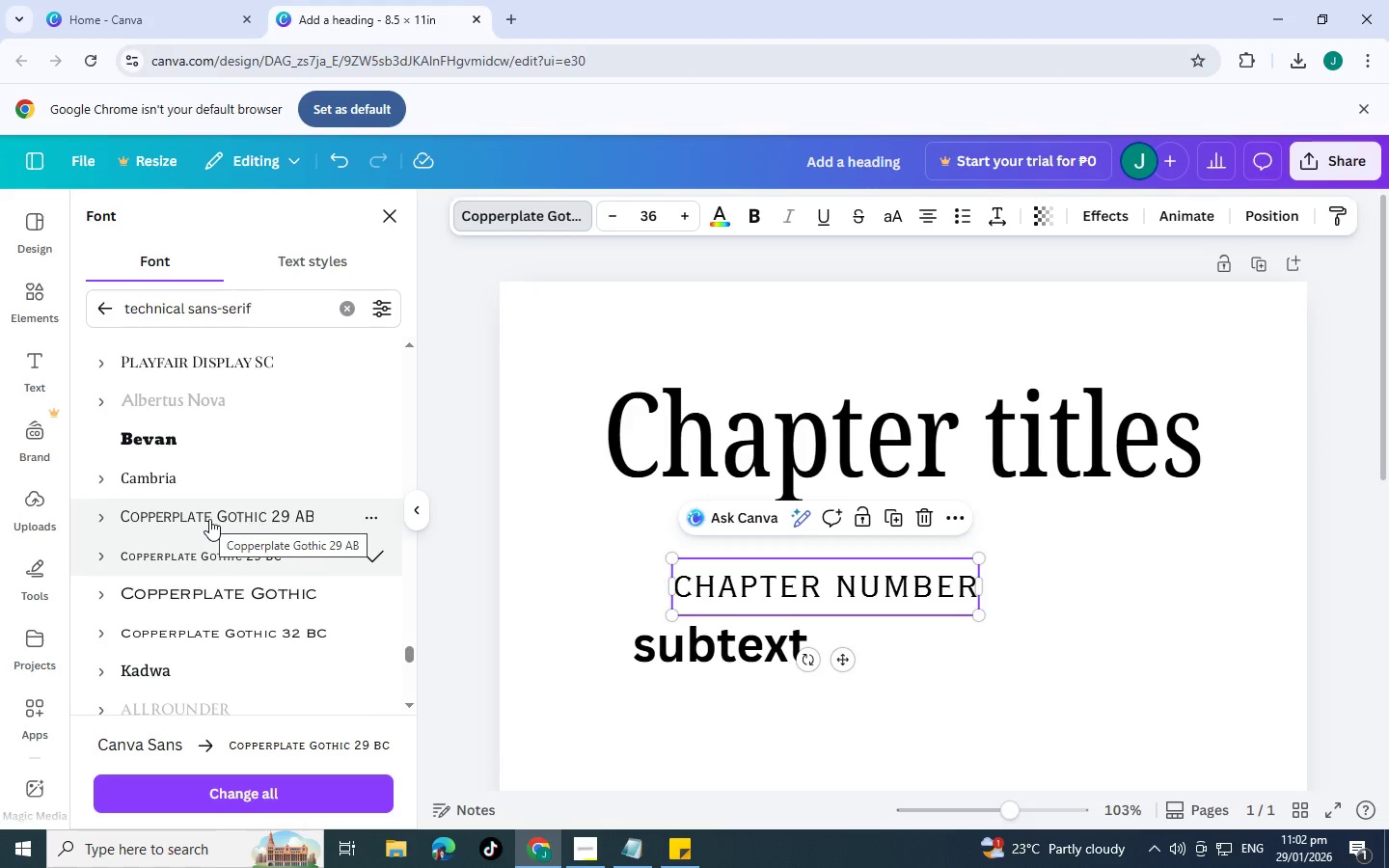 
left_click([209, 519])
 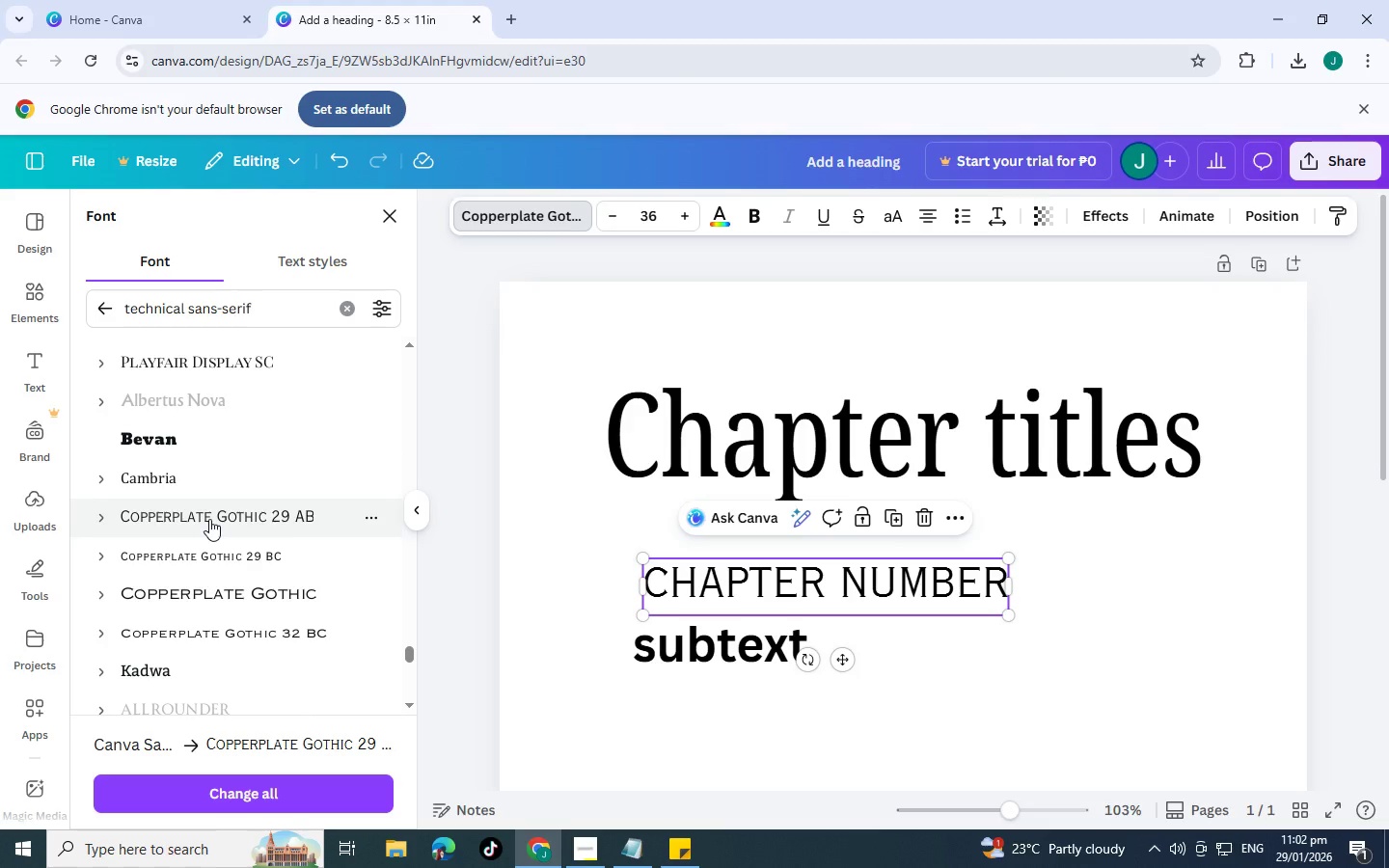 
scroll: coordinate [209, 519], scroll_direction: down, amount: 2.0
 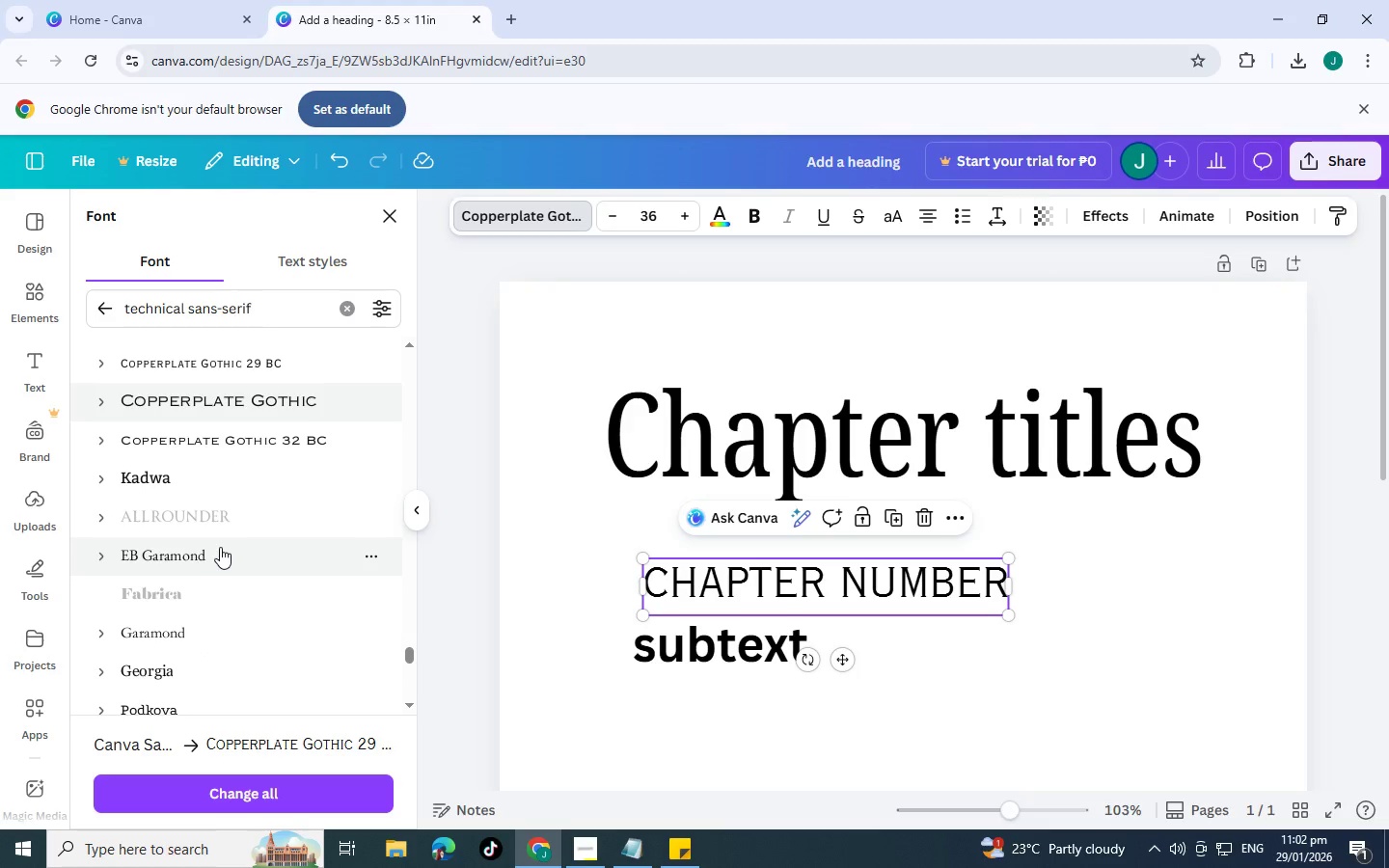 
left_click([220, 547])
 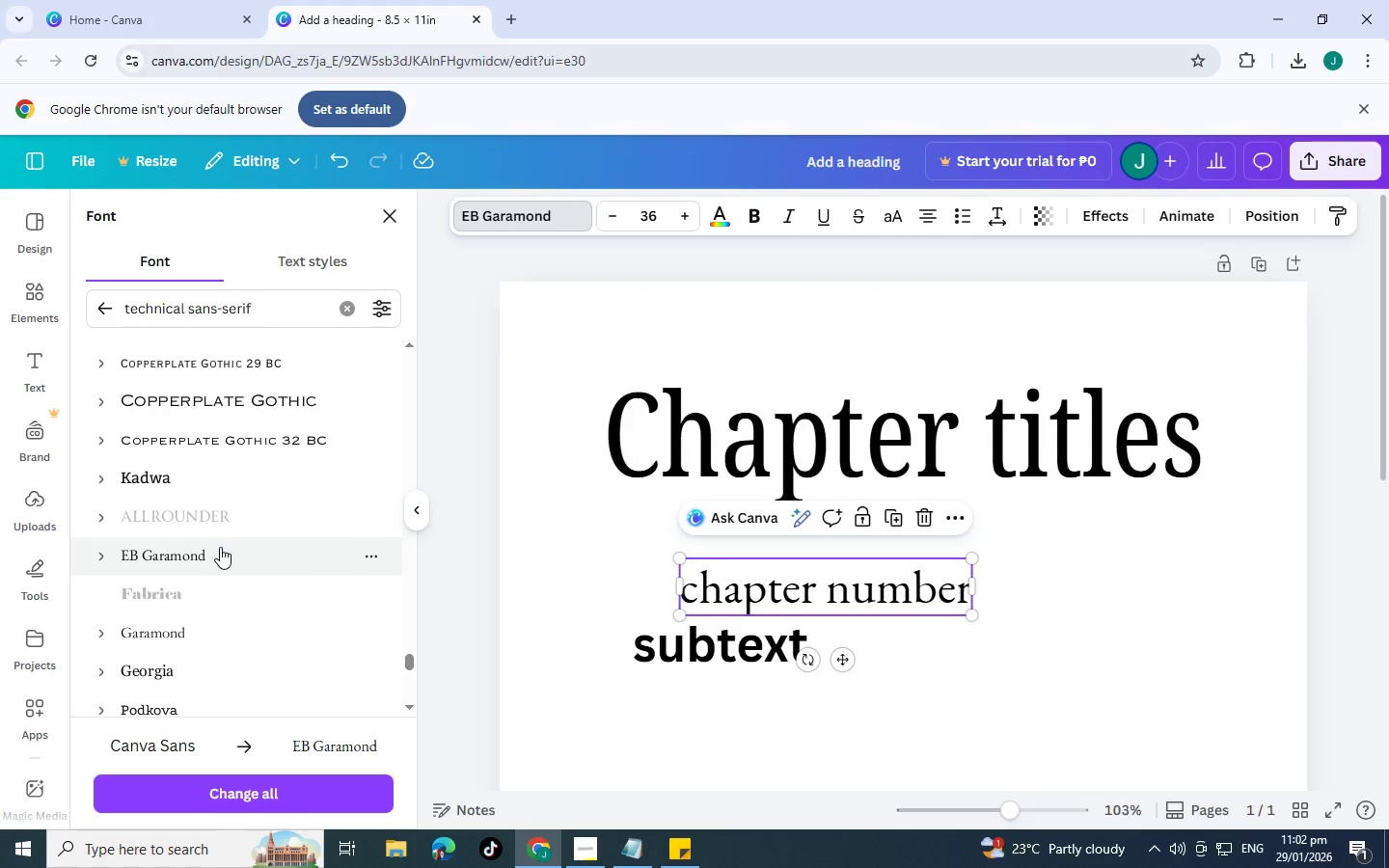 
scroll: coordinate [220, 548], scroll_direction: down, amount: 1.0
 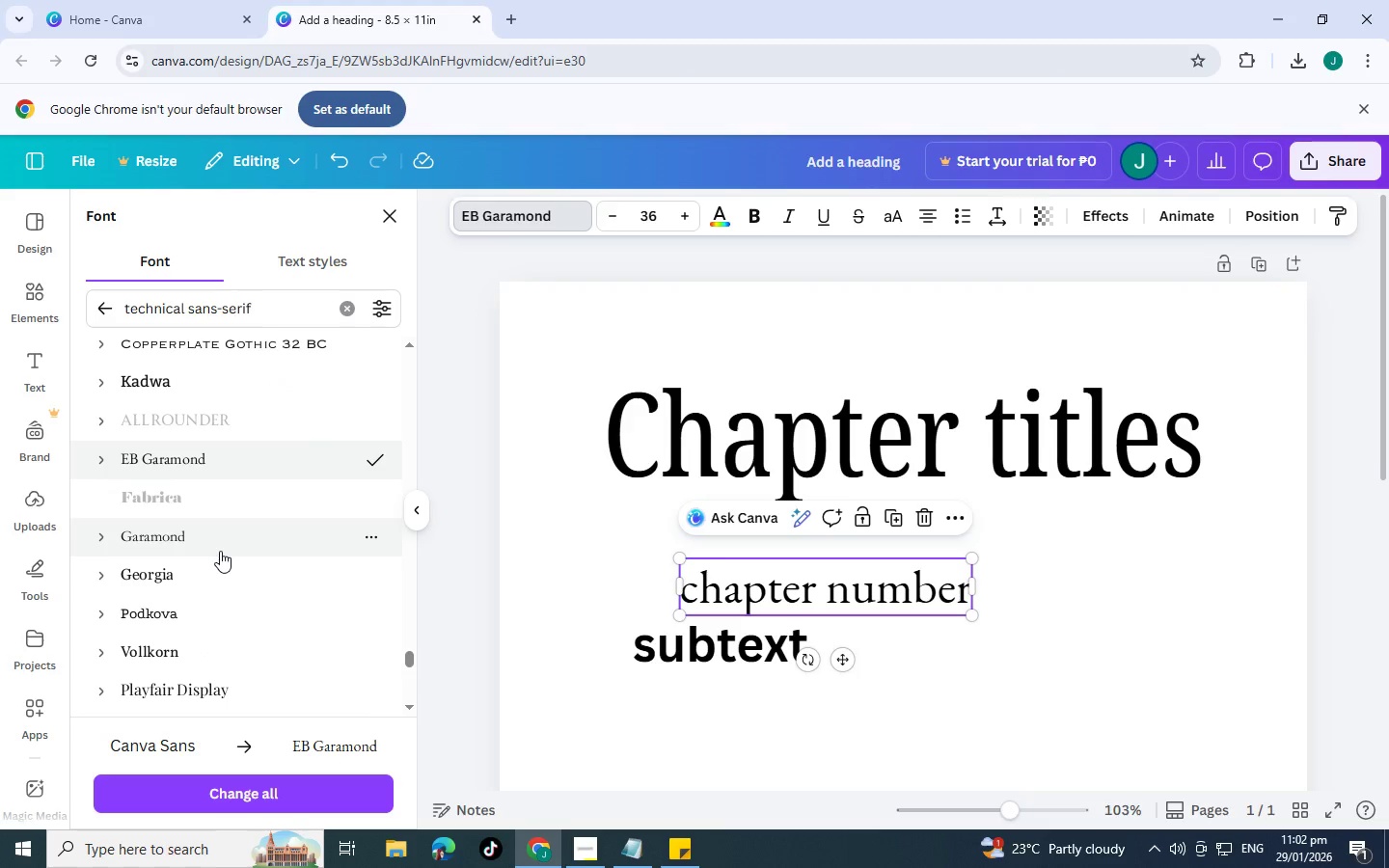 
left_click([220, 551])
 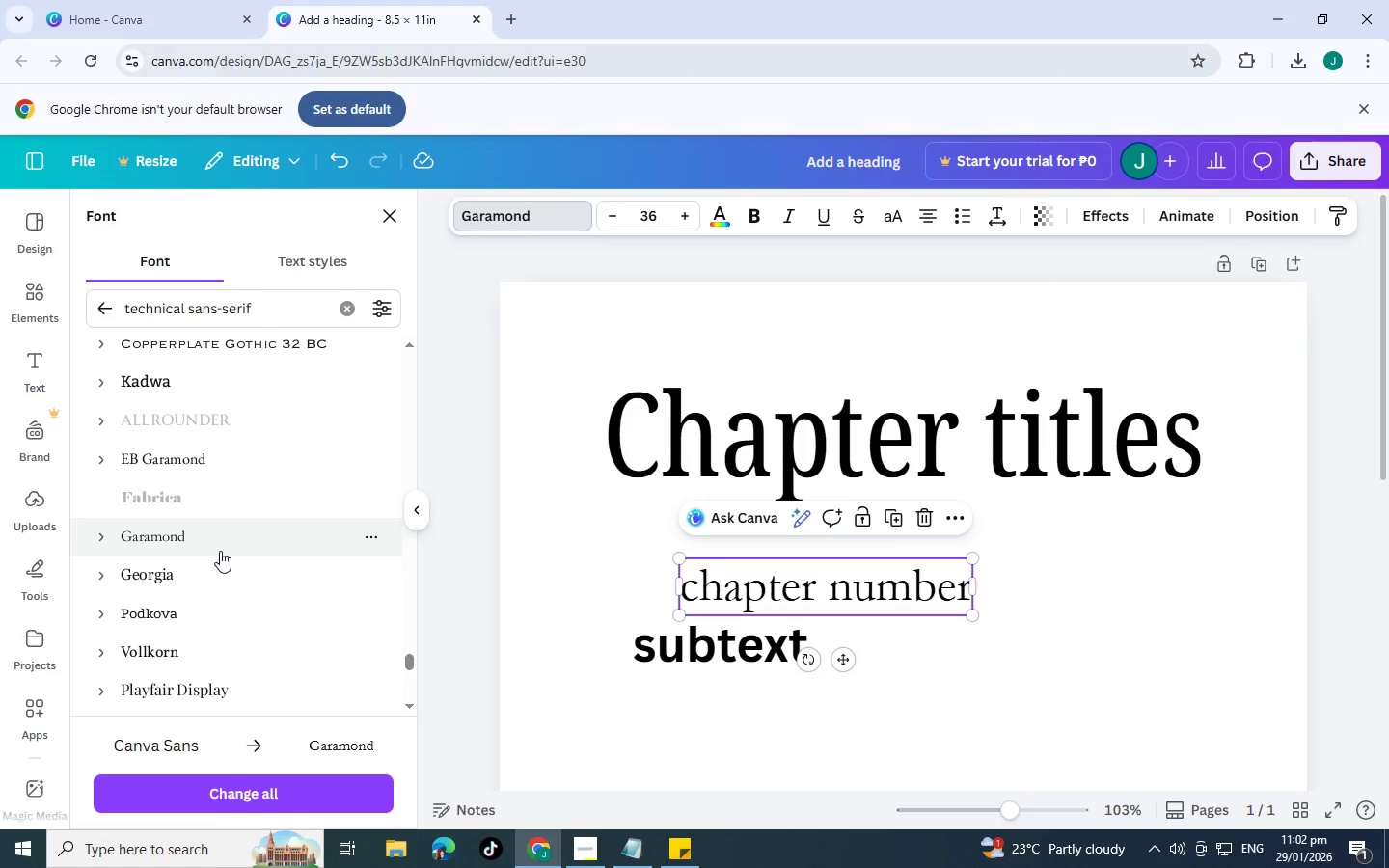 
left_click([213, 572])
 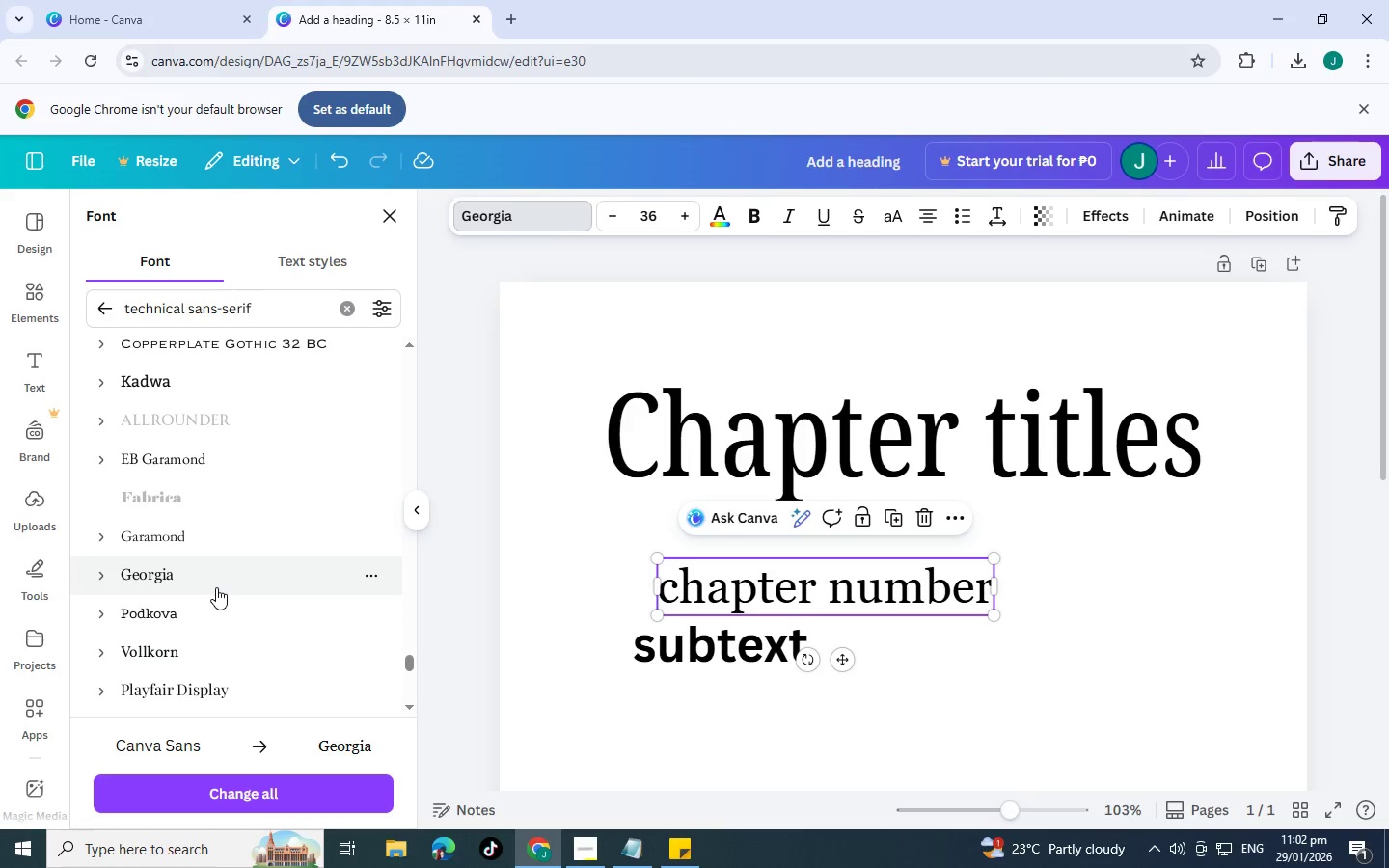 
scroll: coordinate [216, 587], scroll_direction: down, amount: 1.0
 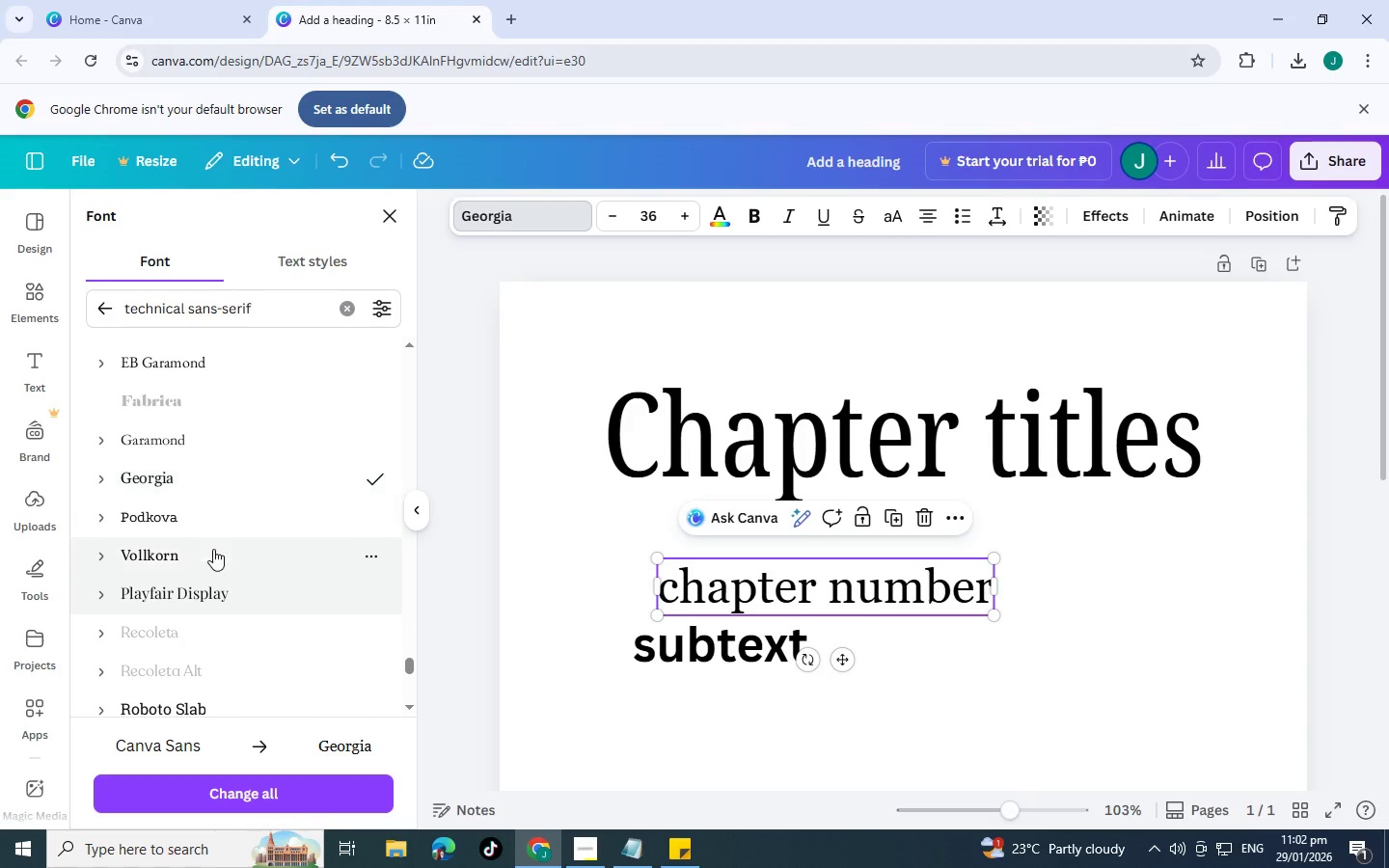 
left_click([213, 533])
 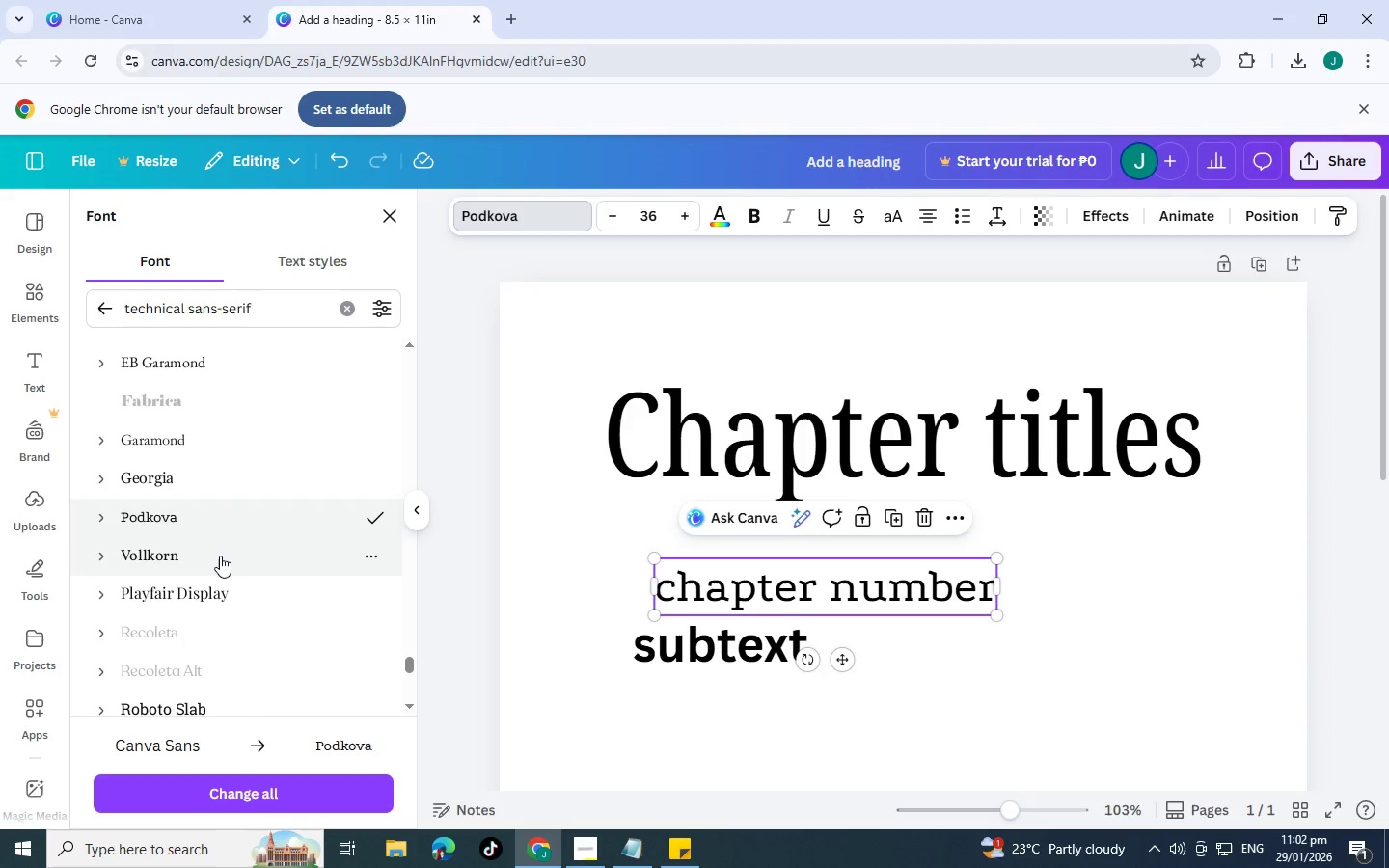 
wait(8.58)
 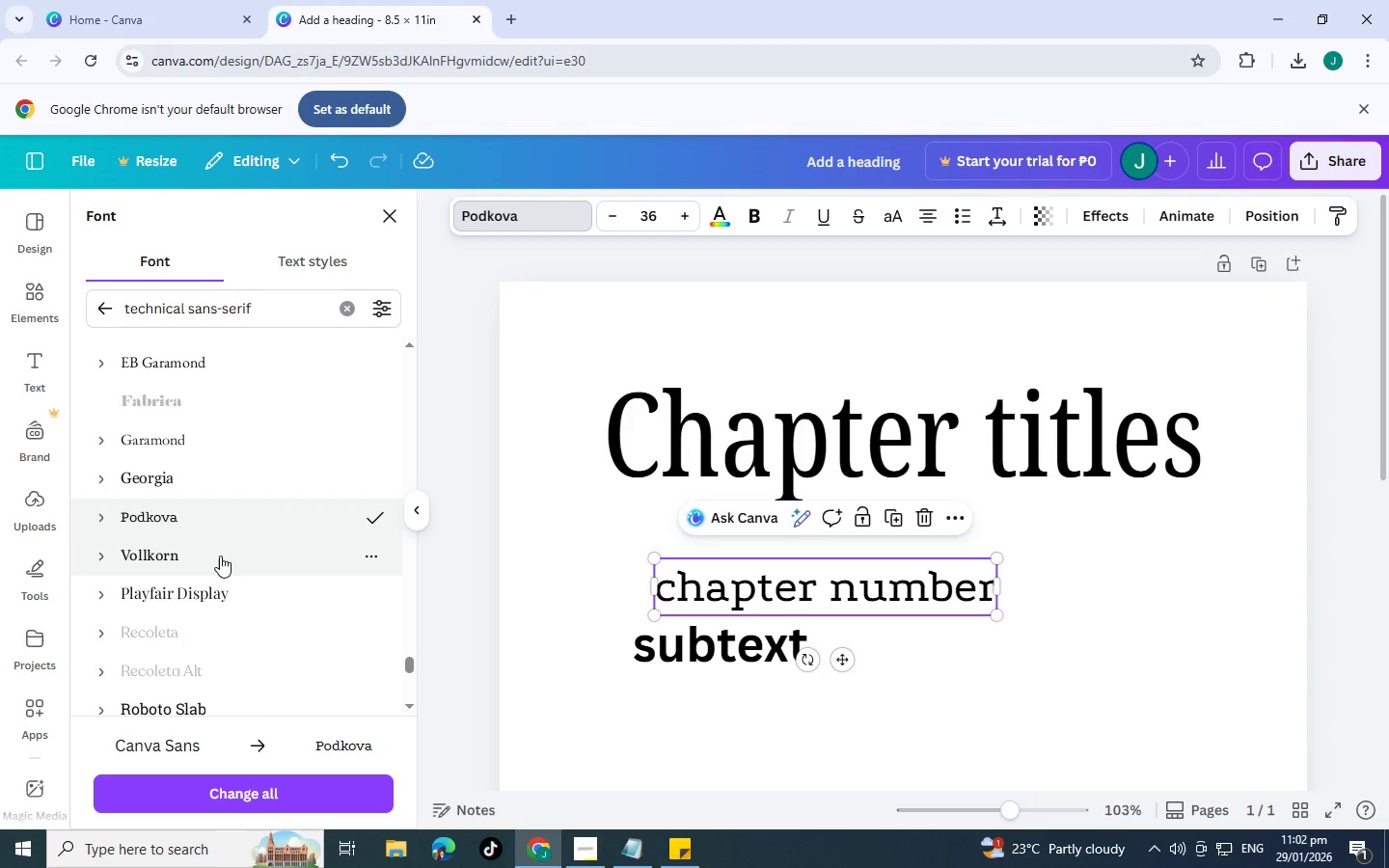 
scroll: coordinate [220, 555], scroll_direction: down, amount: 1.0
 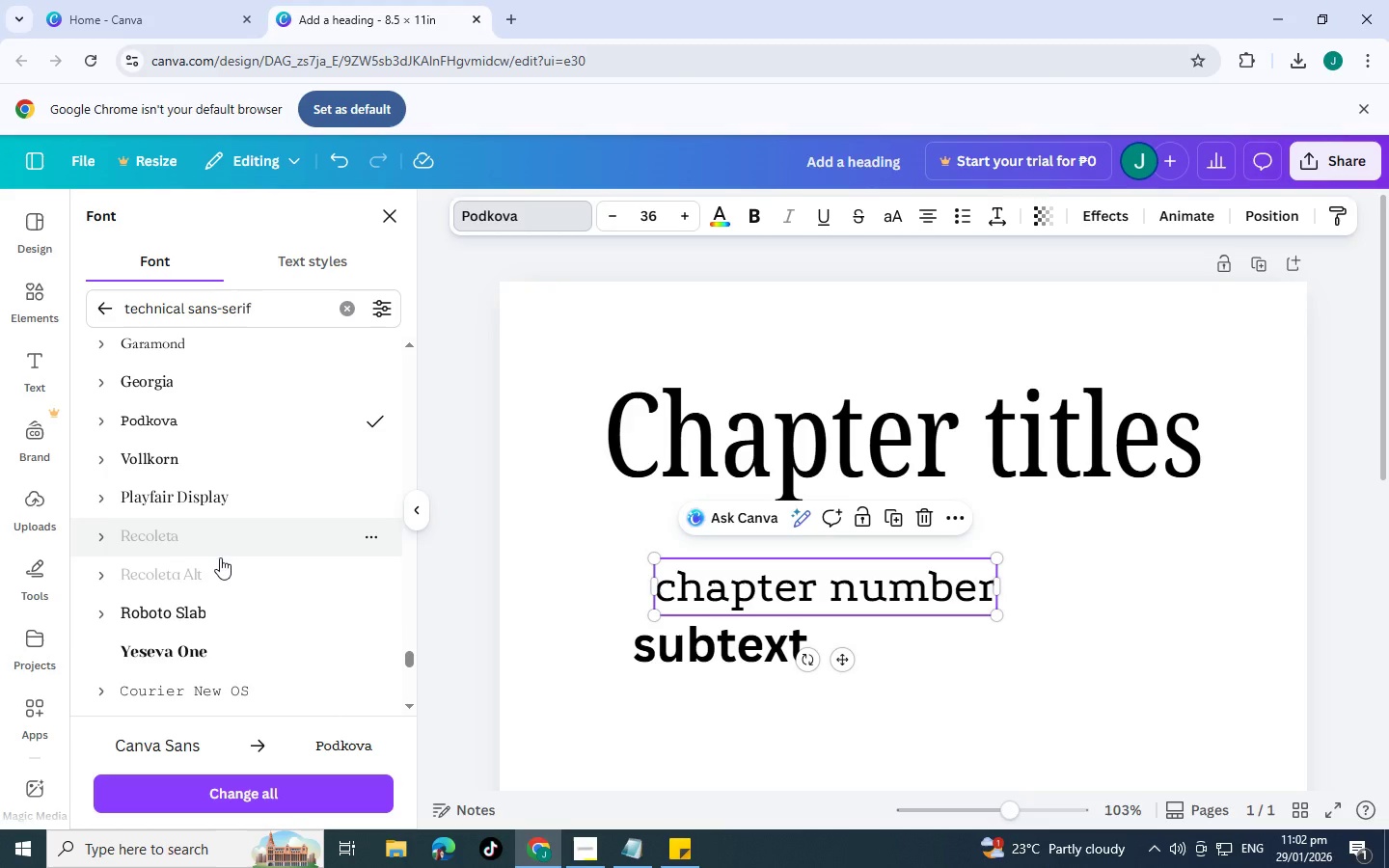 
left_click([213, 604])
 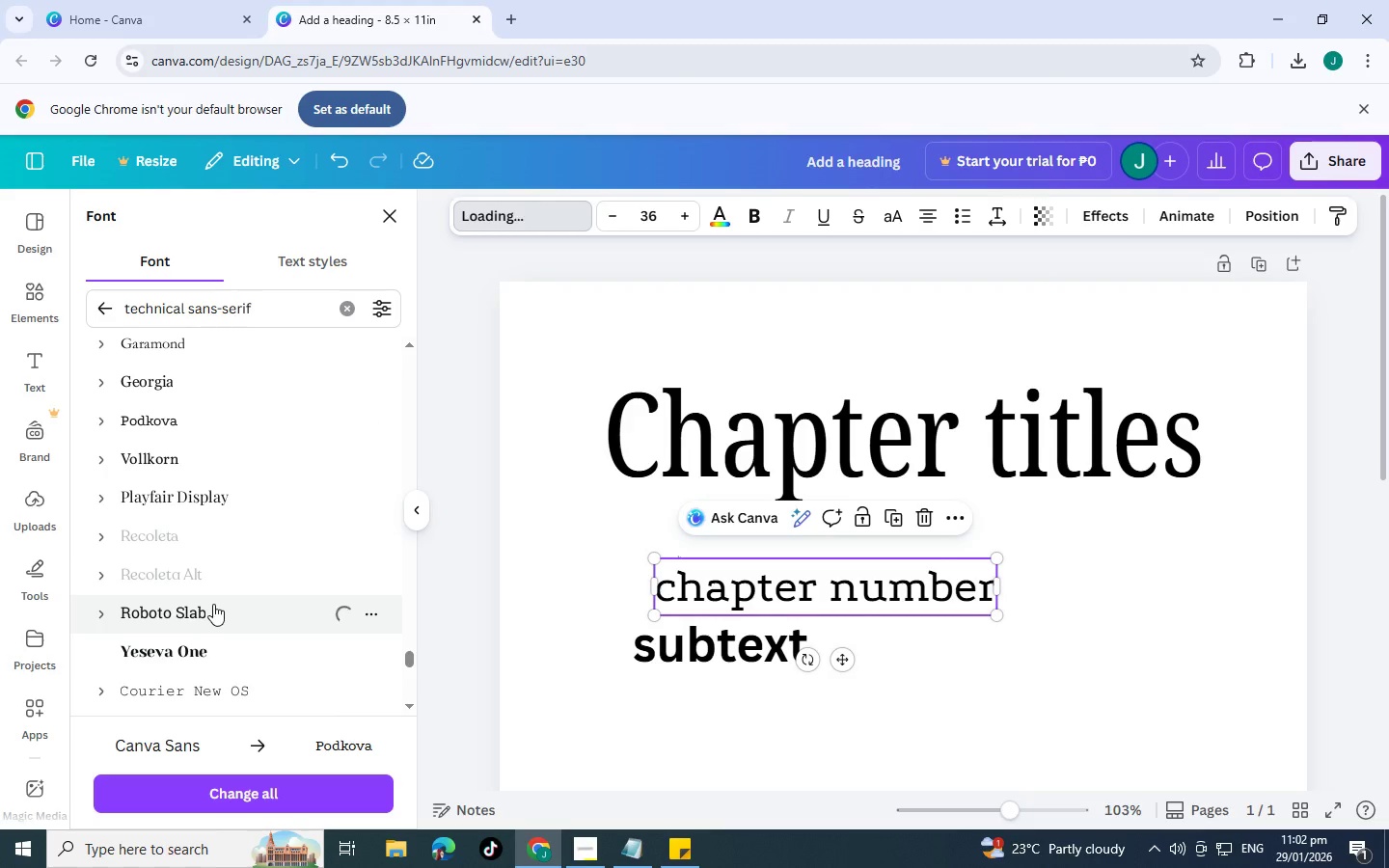 
scroll: coordinate [213, 604], scroll_direction: down, amount: 2.0
 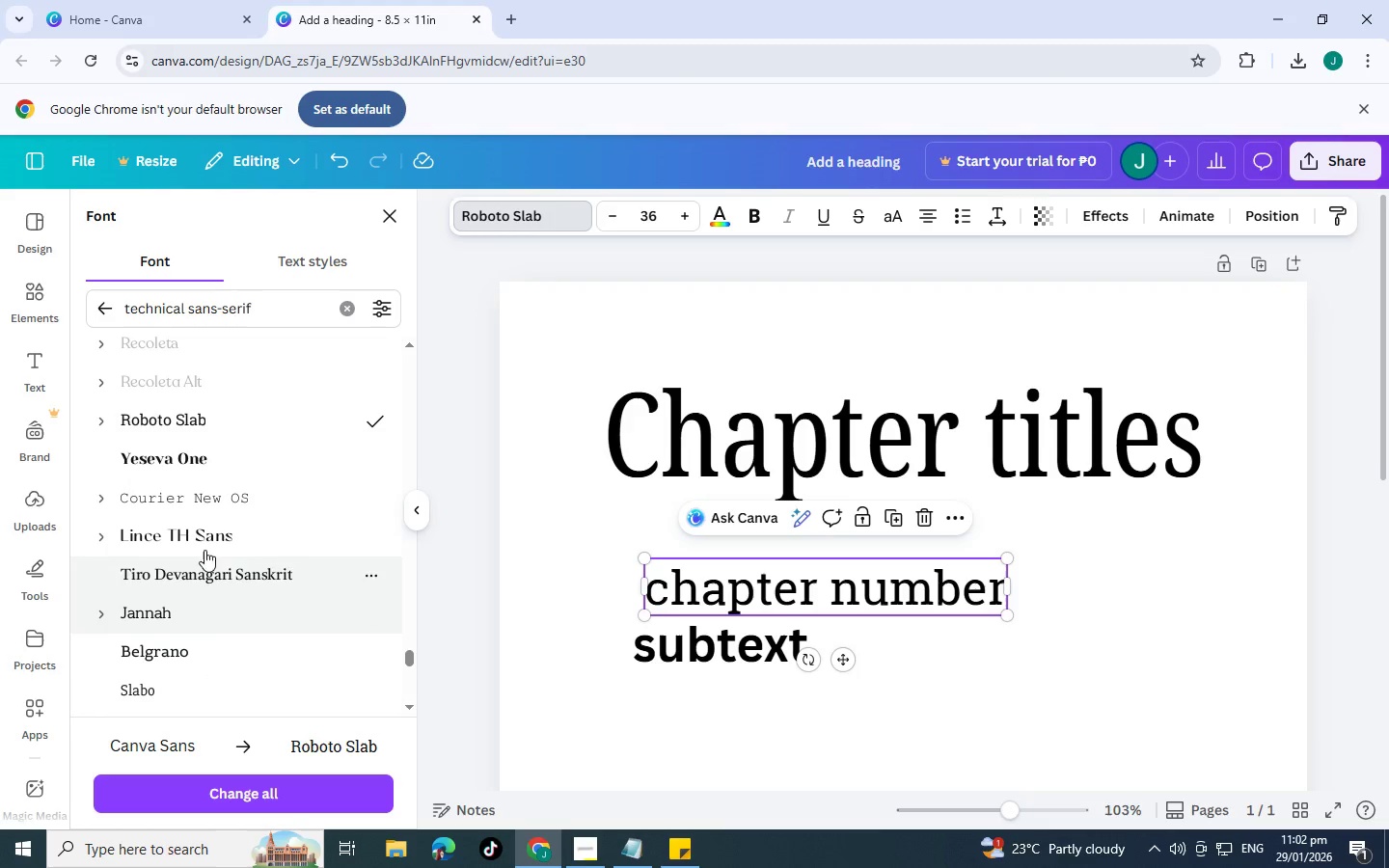 
left_click([204, 539])
 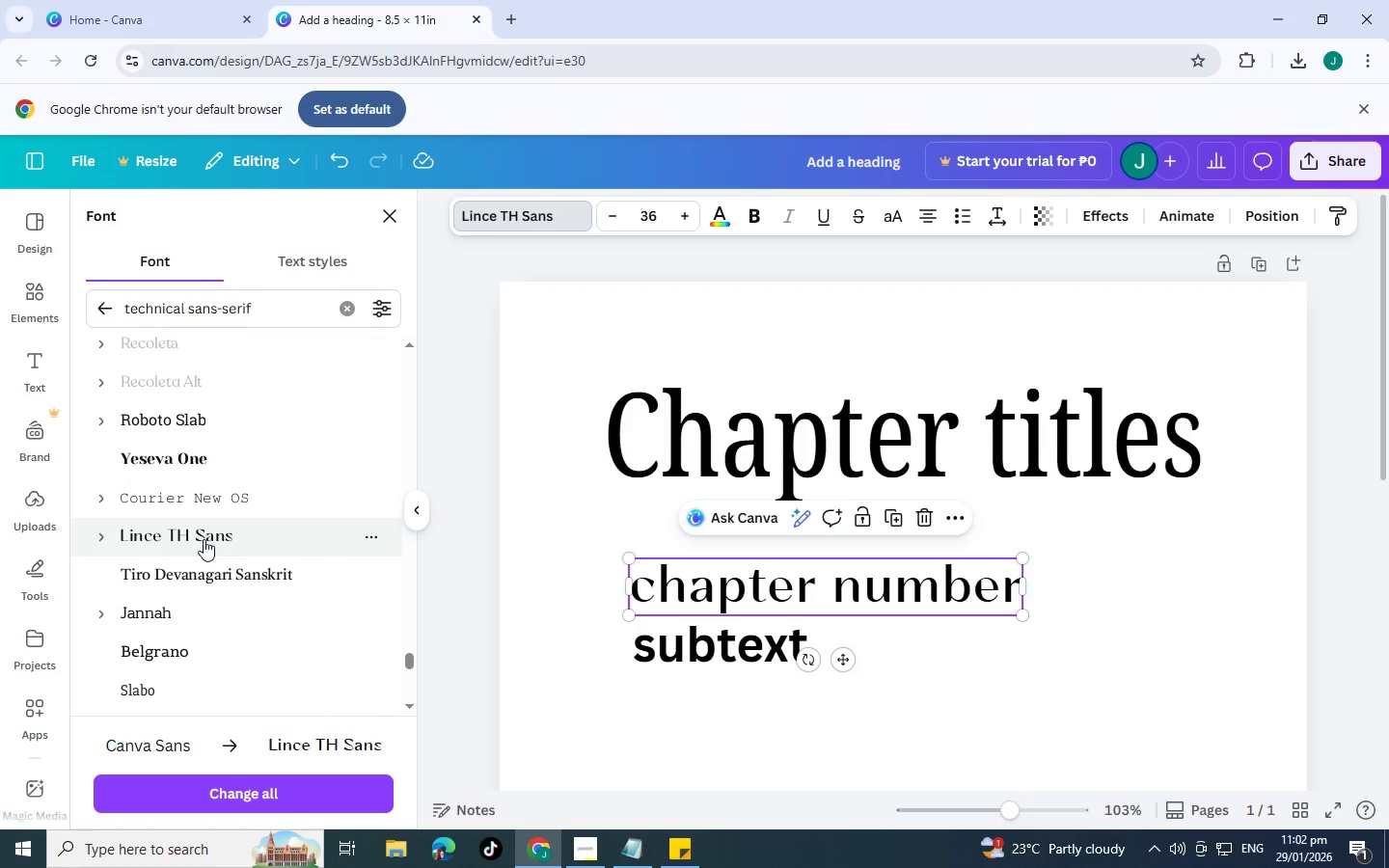 
scroll: coordinate [204, 539], scroll_direction: down, amount: 1.0
 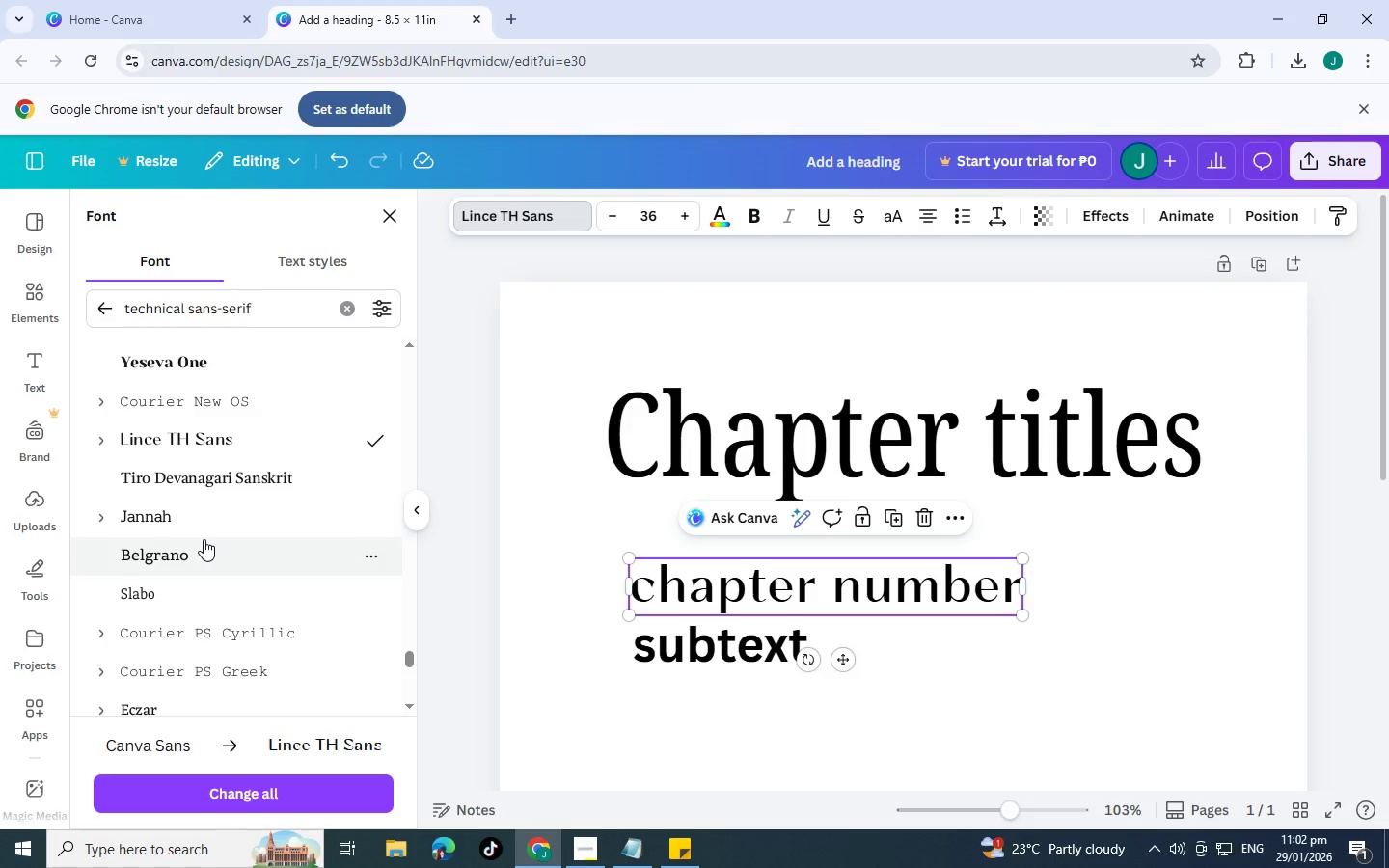 
left_click([204, 539])
 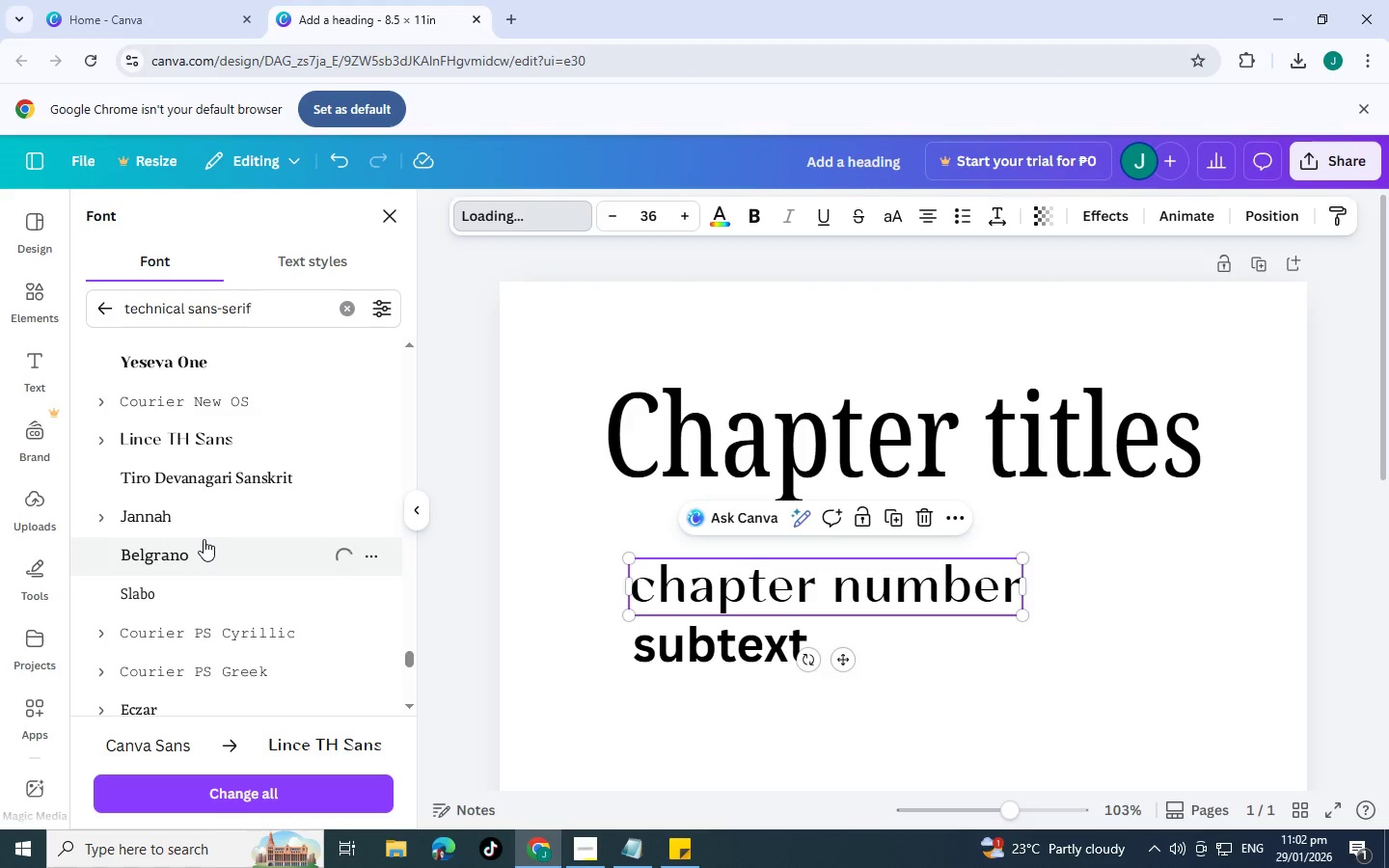 
scroll: coordinate [204, 539], scroll_direction: down, amount: 2.0
 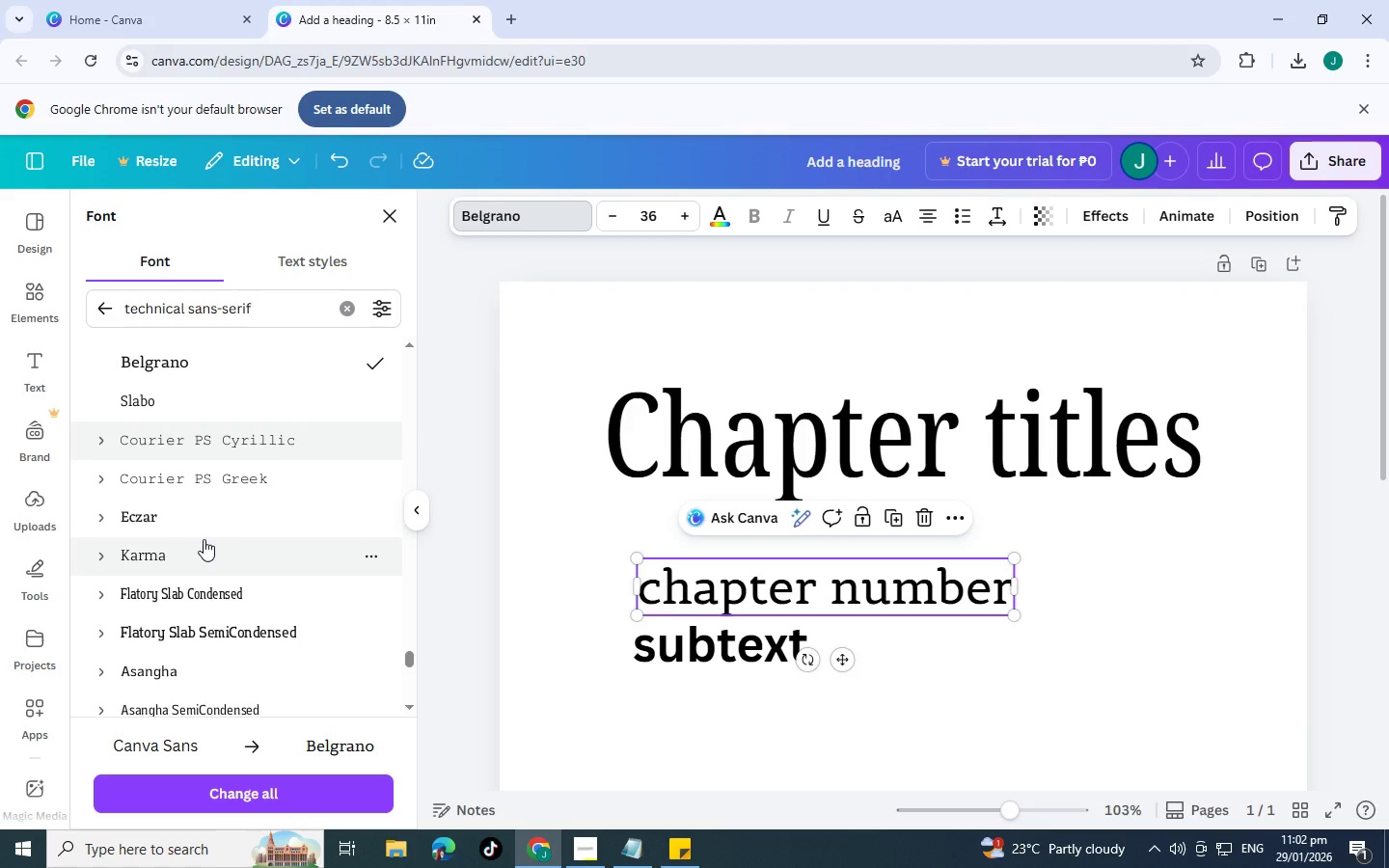 
left_click([204, 539])
 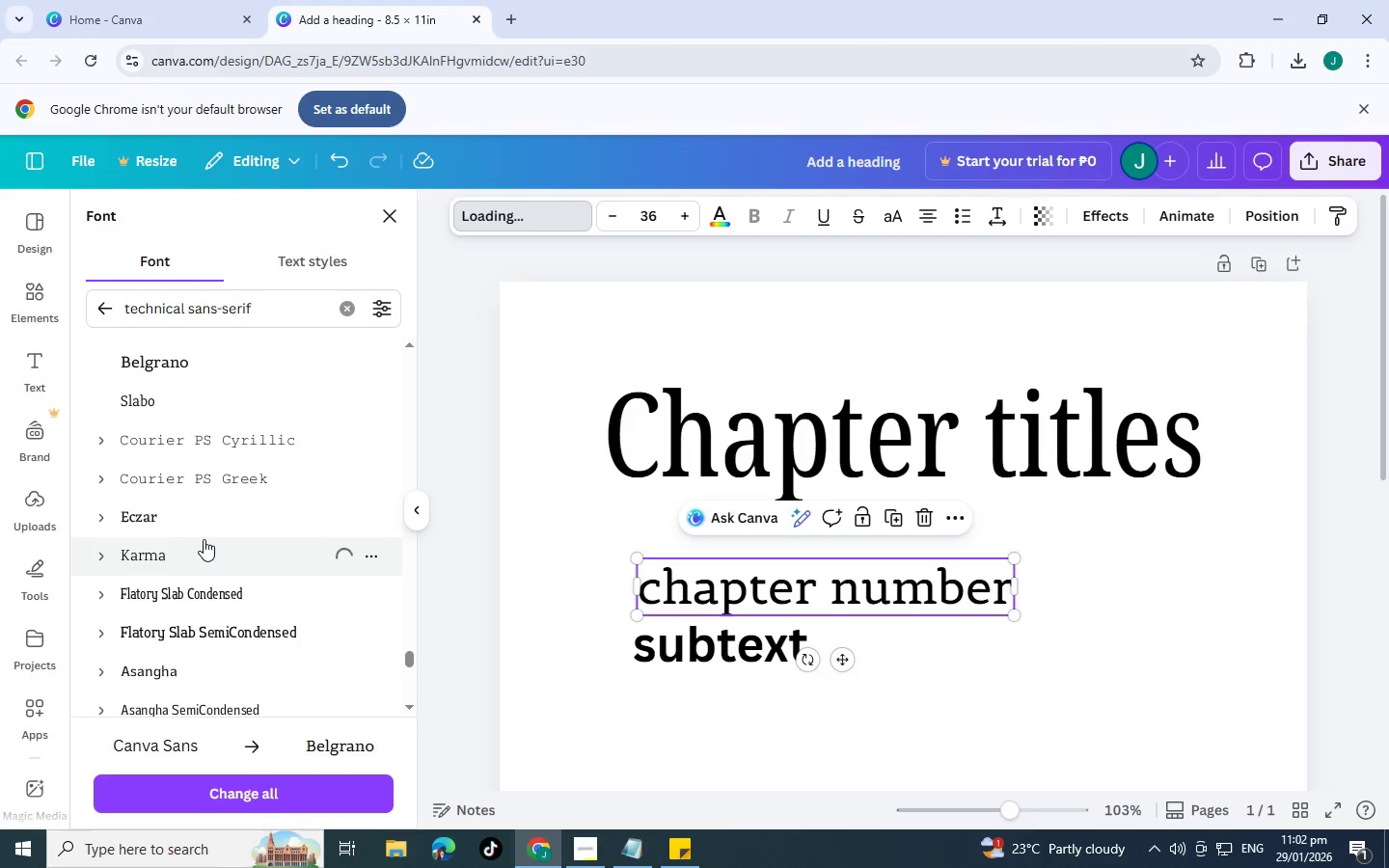 
scroll: coordinate [204, 539], scroll_direction: down, amount: 1.0
 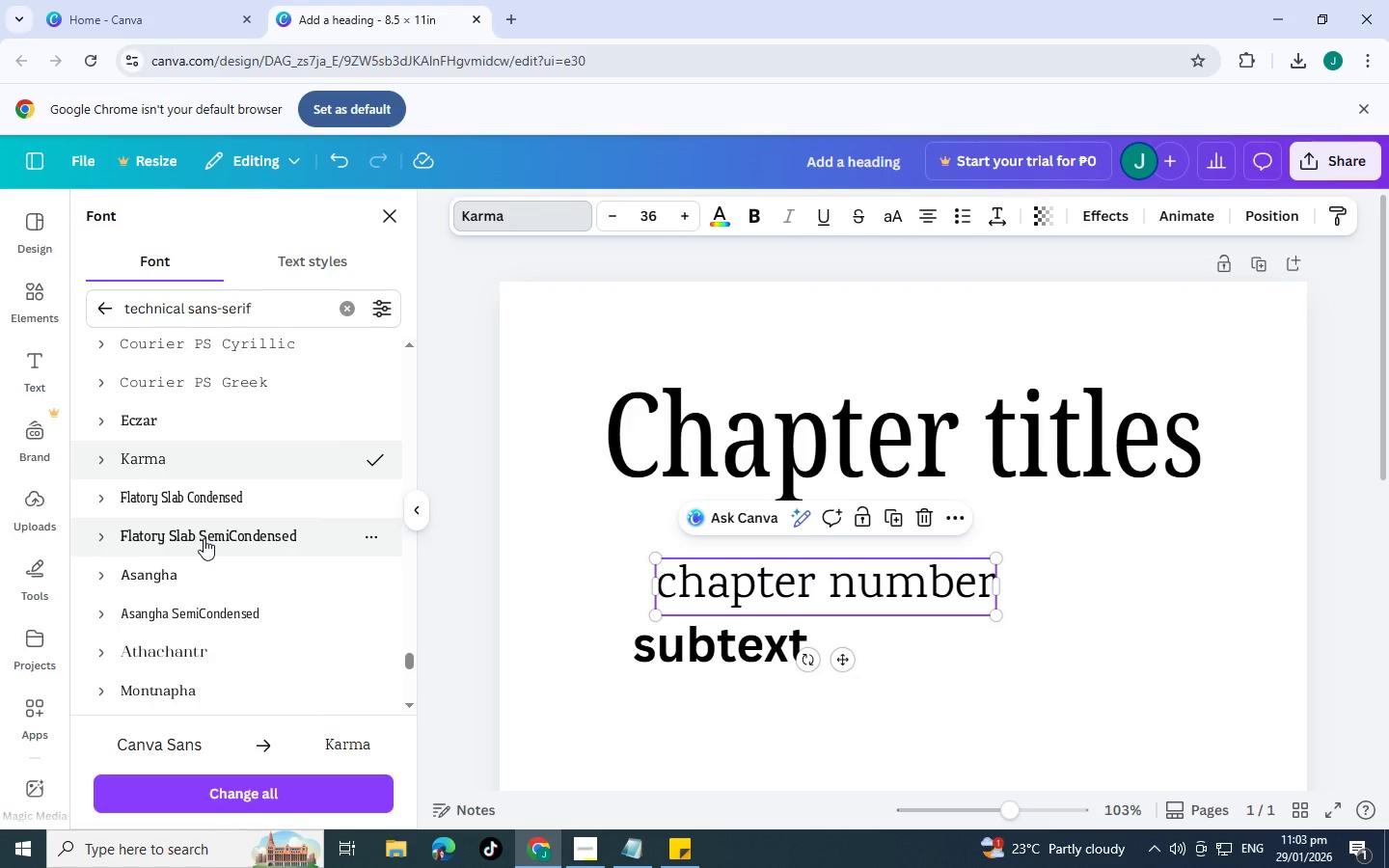 
left_click([204, 538])
 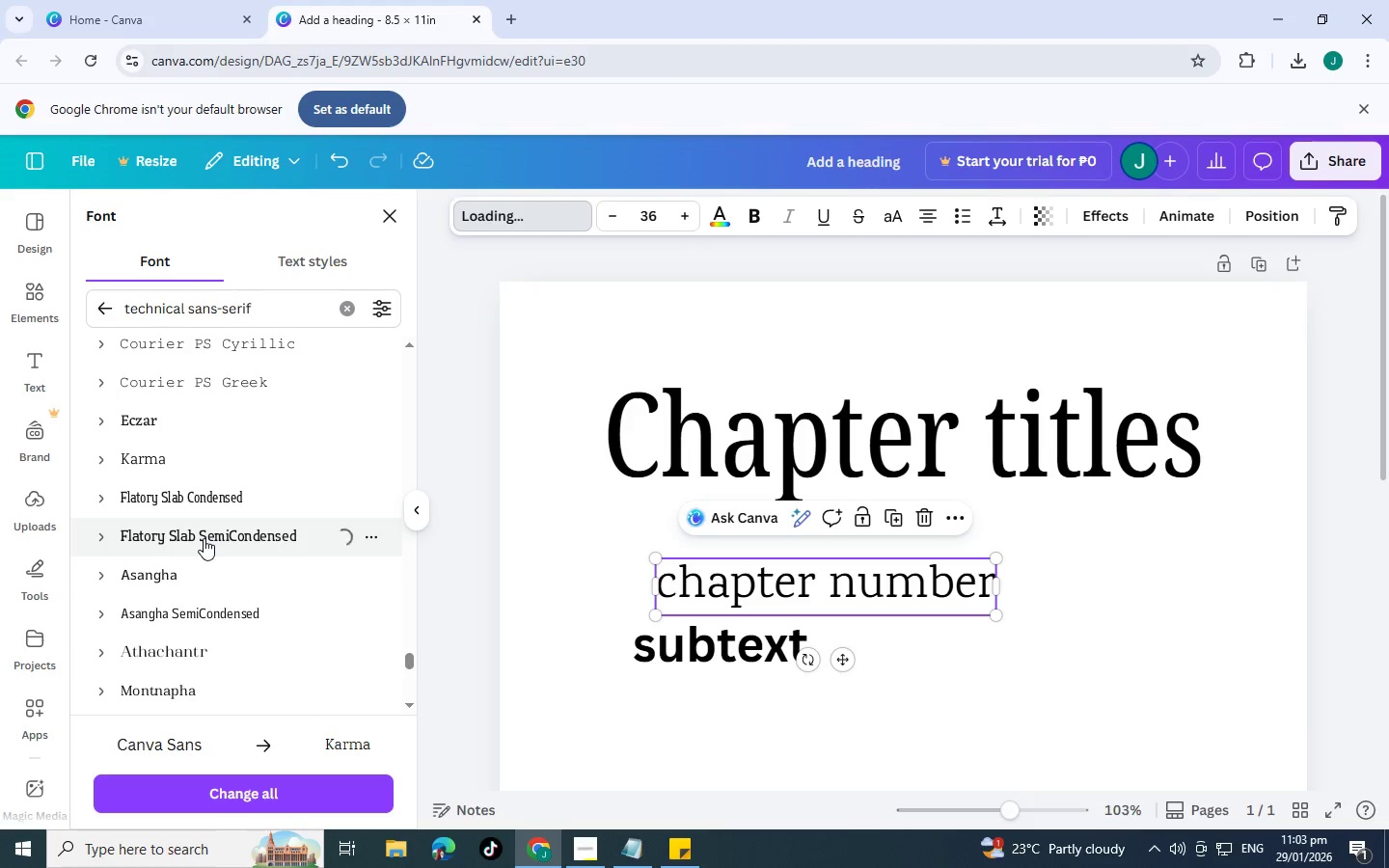 
scroll: coordinate [204, 538], scroll_direction: down, amount: 1.0
 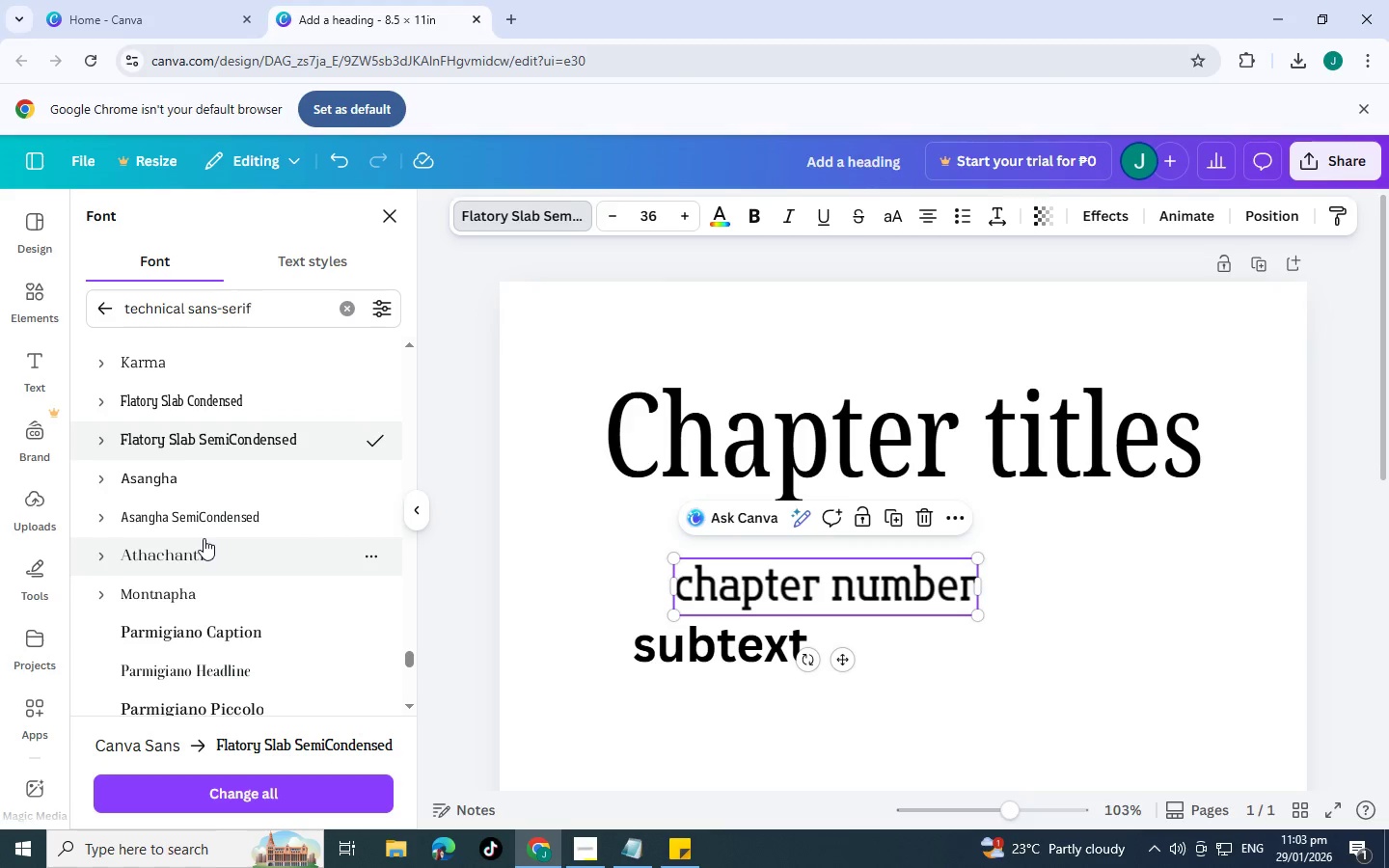 
left_click([204, 538])
 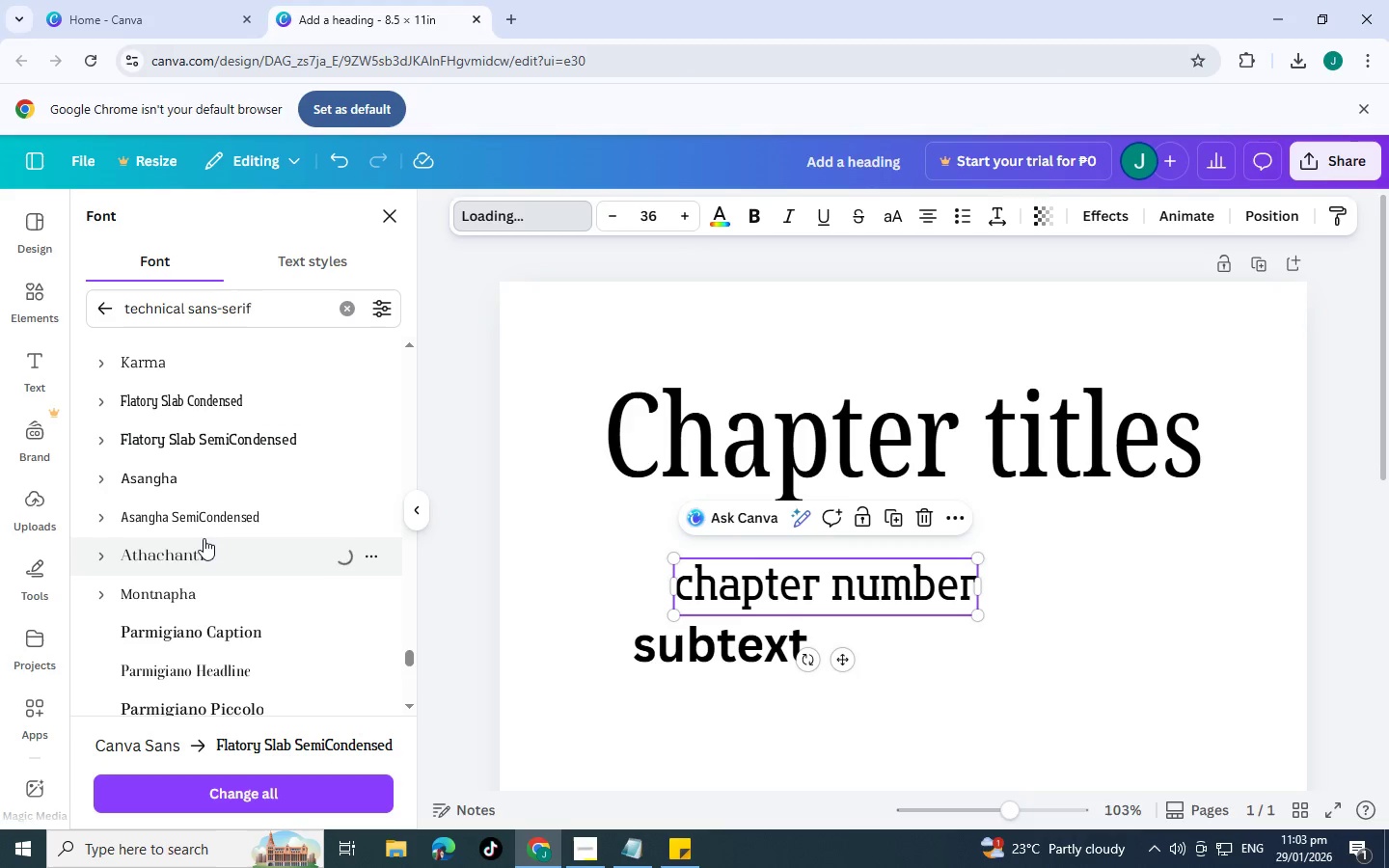 
scroll: coordinate [204, 538], scroll_direction: down, amount: 1.0
 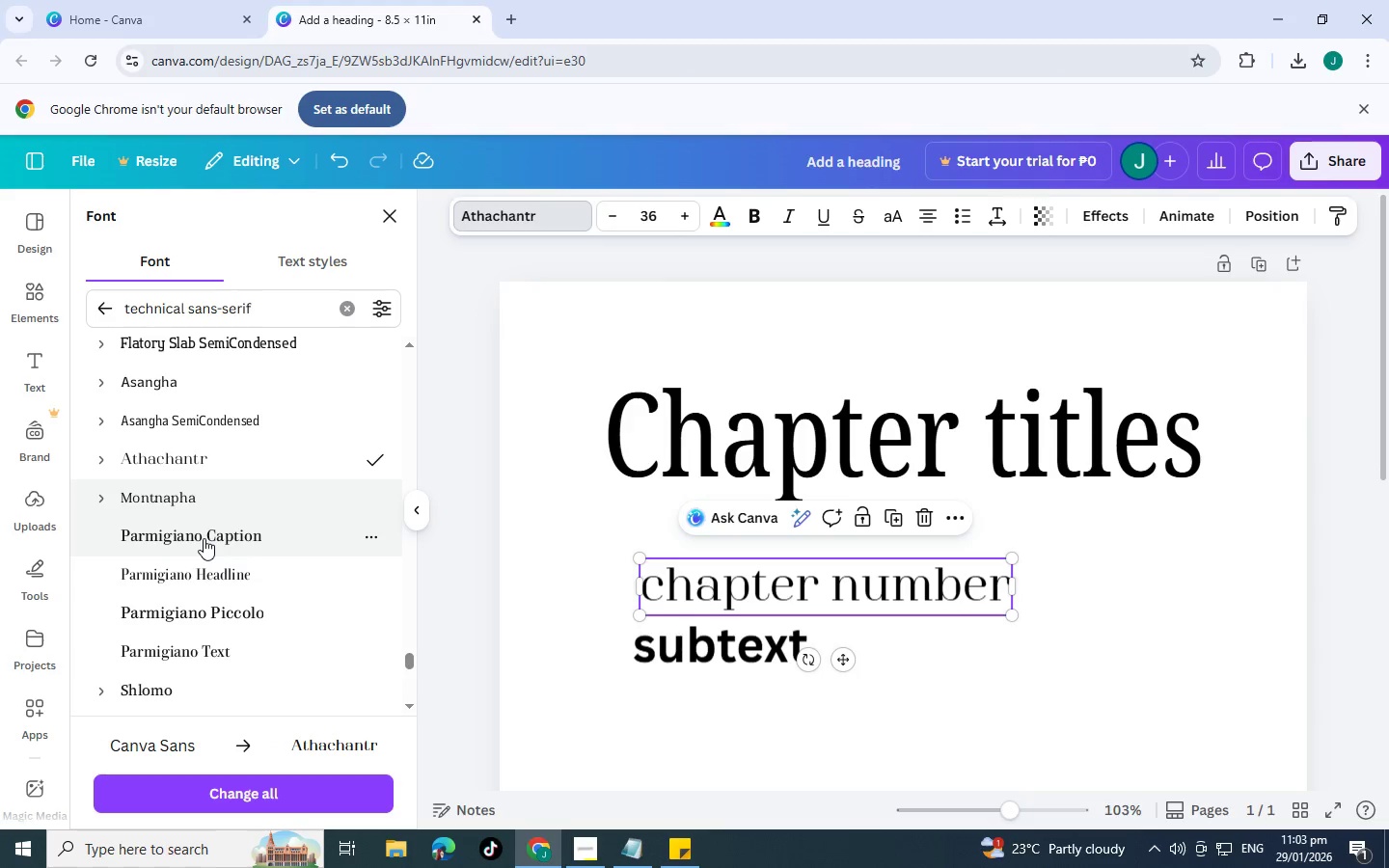 
left_click([204, 538])
 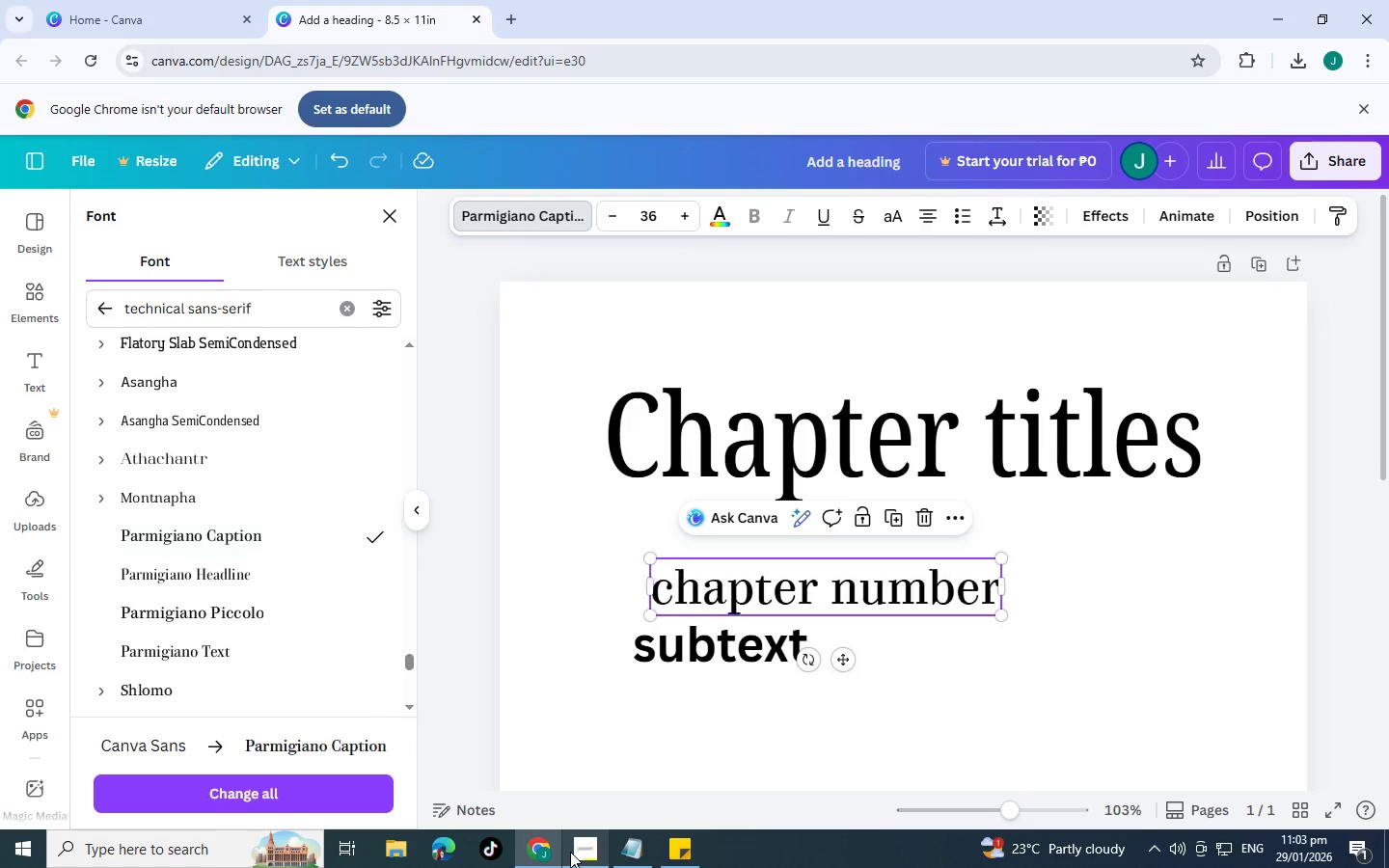 
left_click([570, 852])